 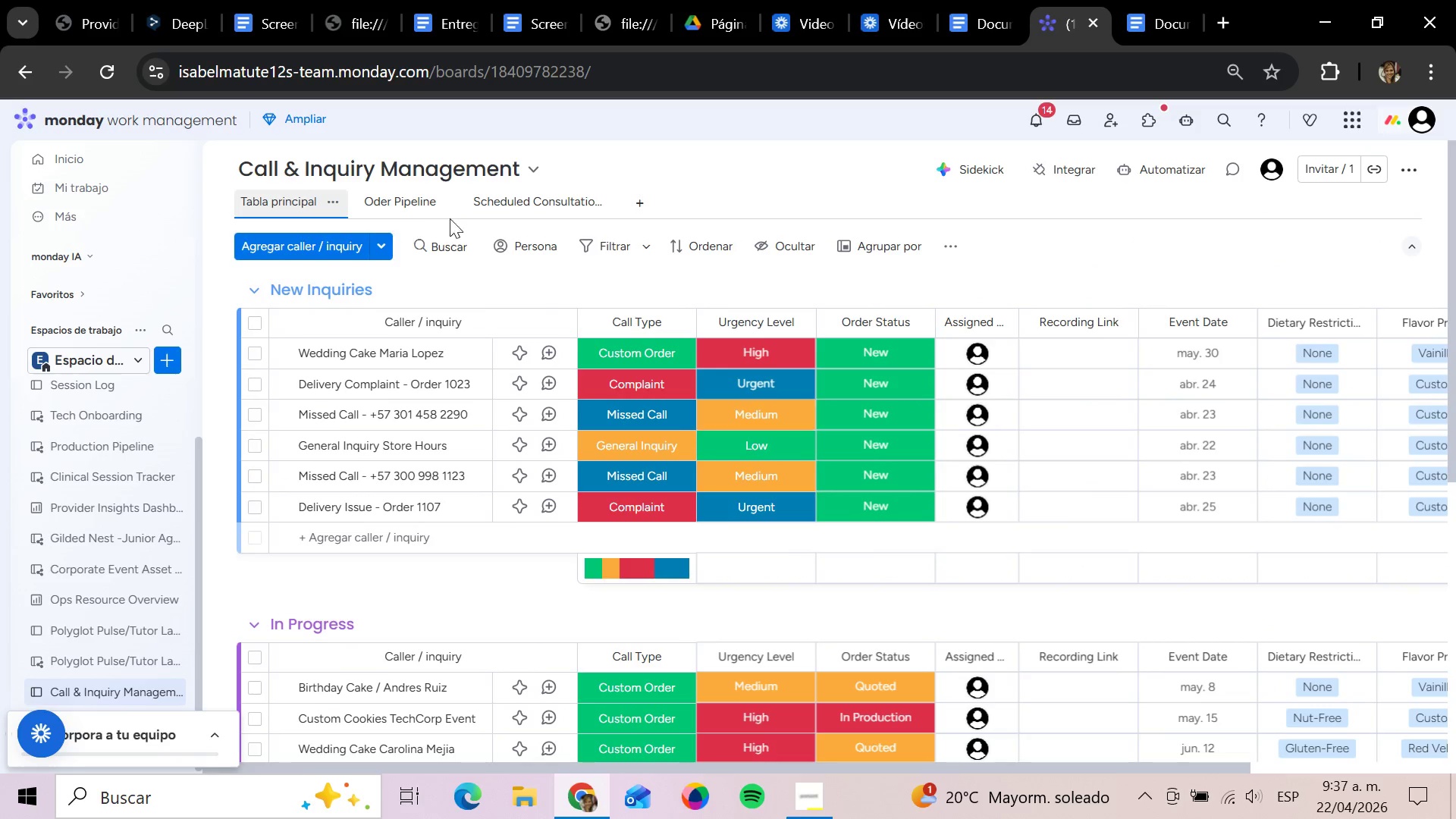 
left_click_drag(start_coordinate=[760, 767], to_coordinate=[722, 767])
 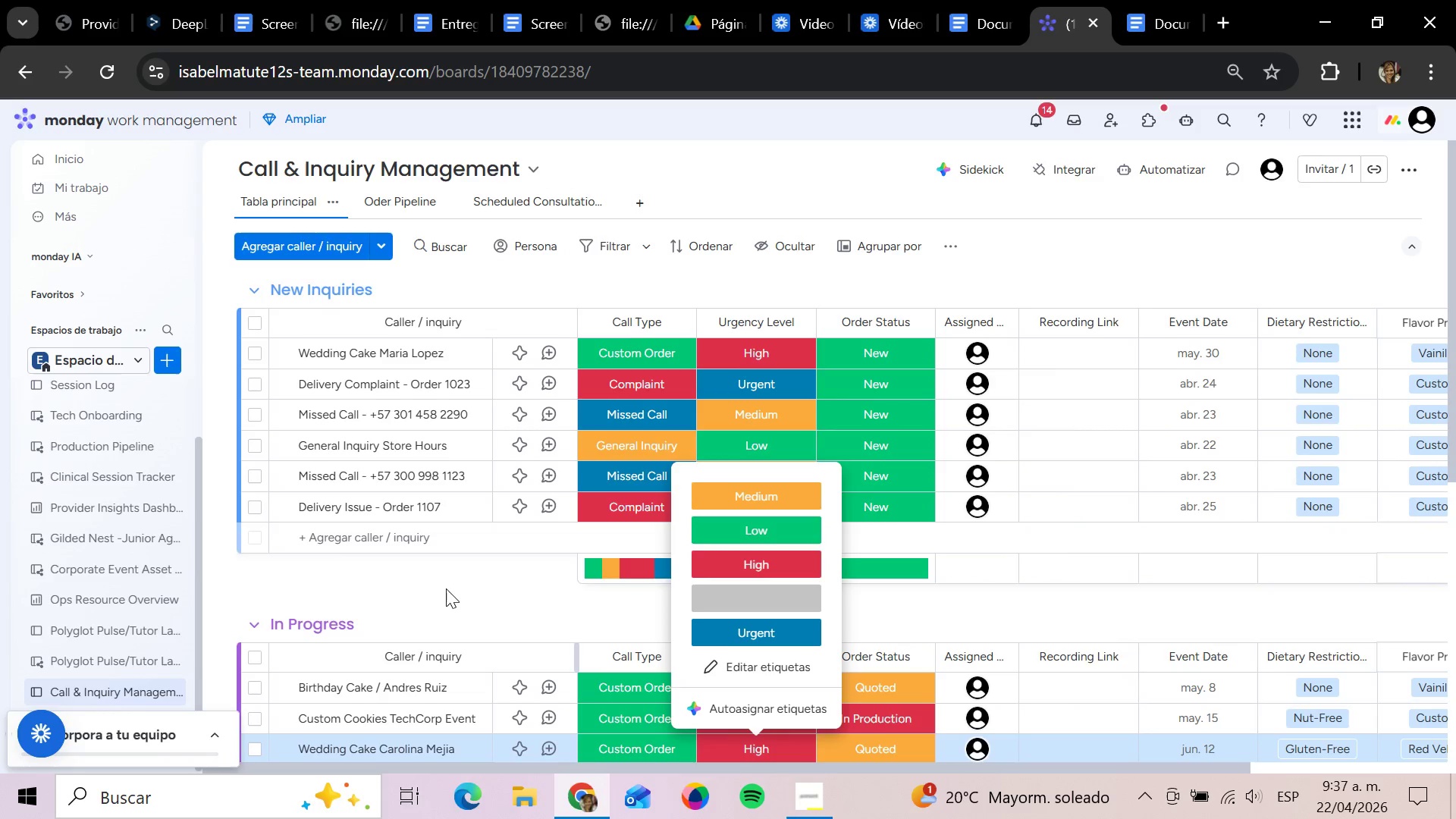 
left_click([446, 588])
 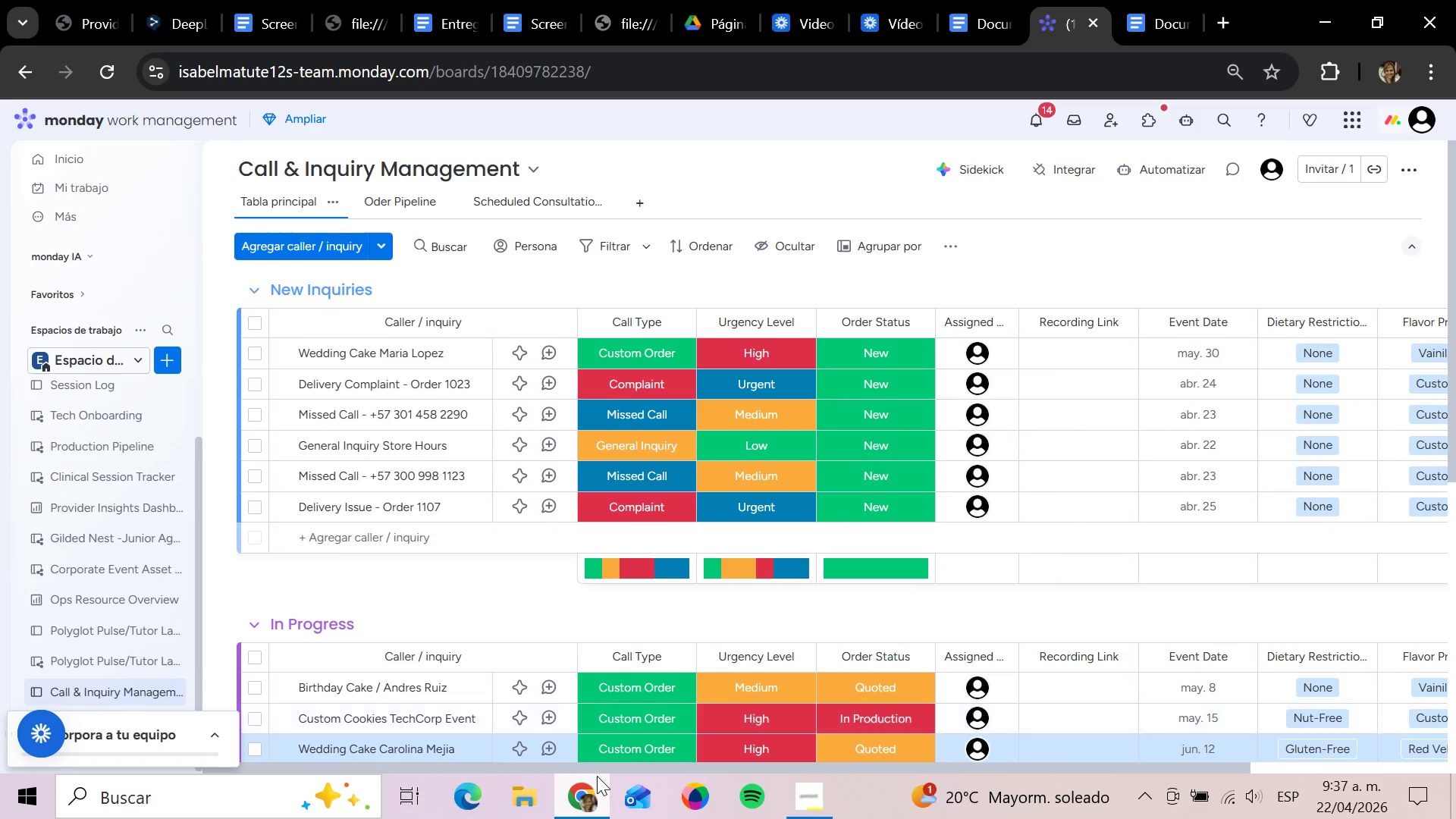 
left_click_drag(start_coordinate=[588, 766], to_coordinate=[485, 762])
 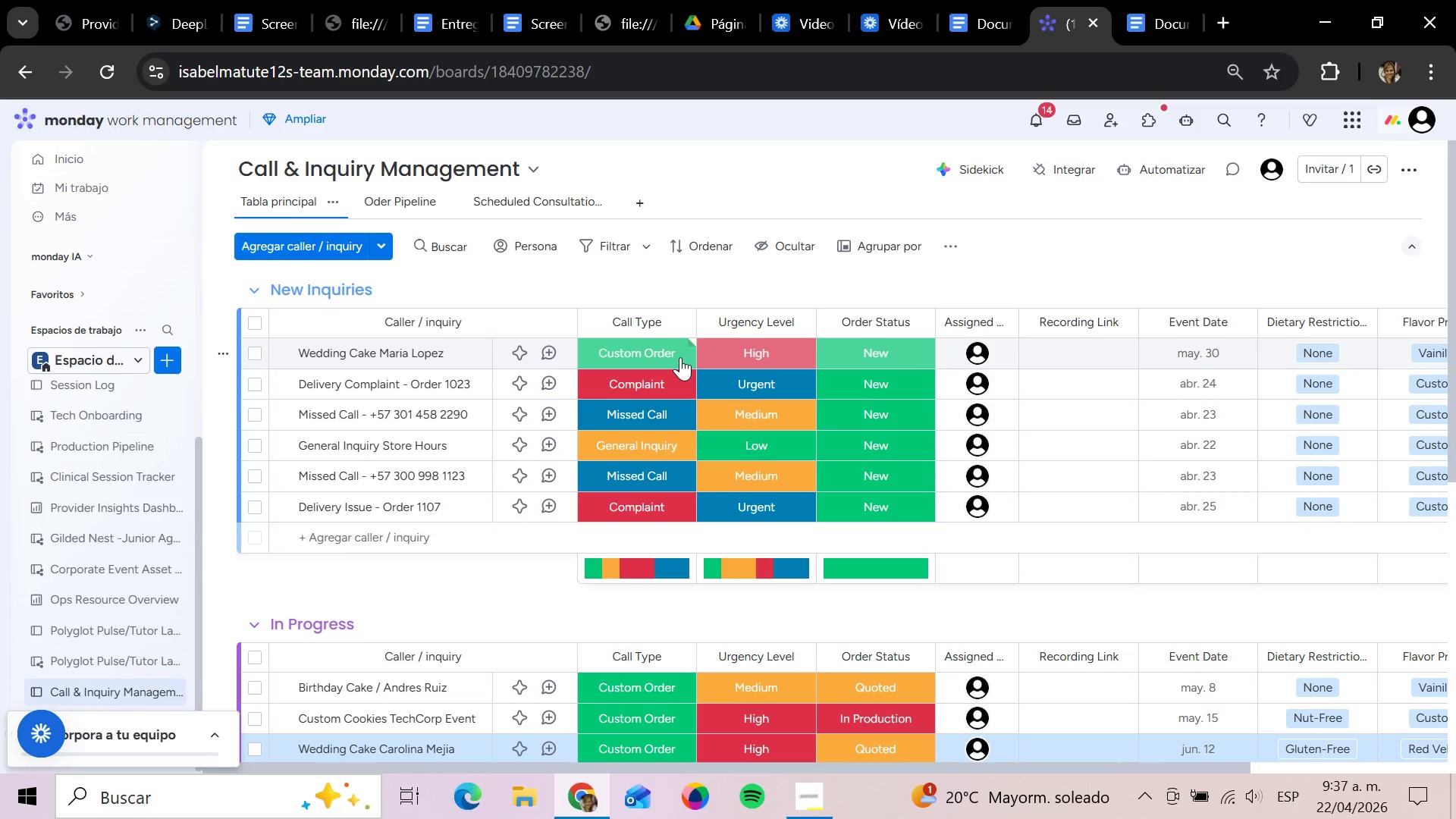 
wait(34.36)
 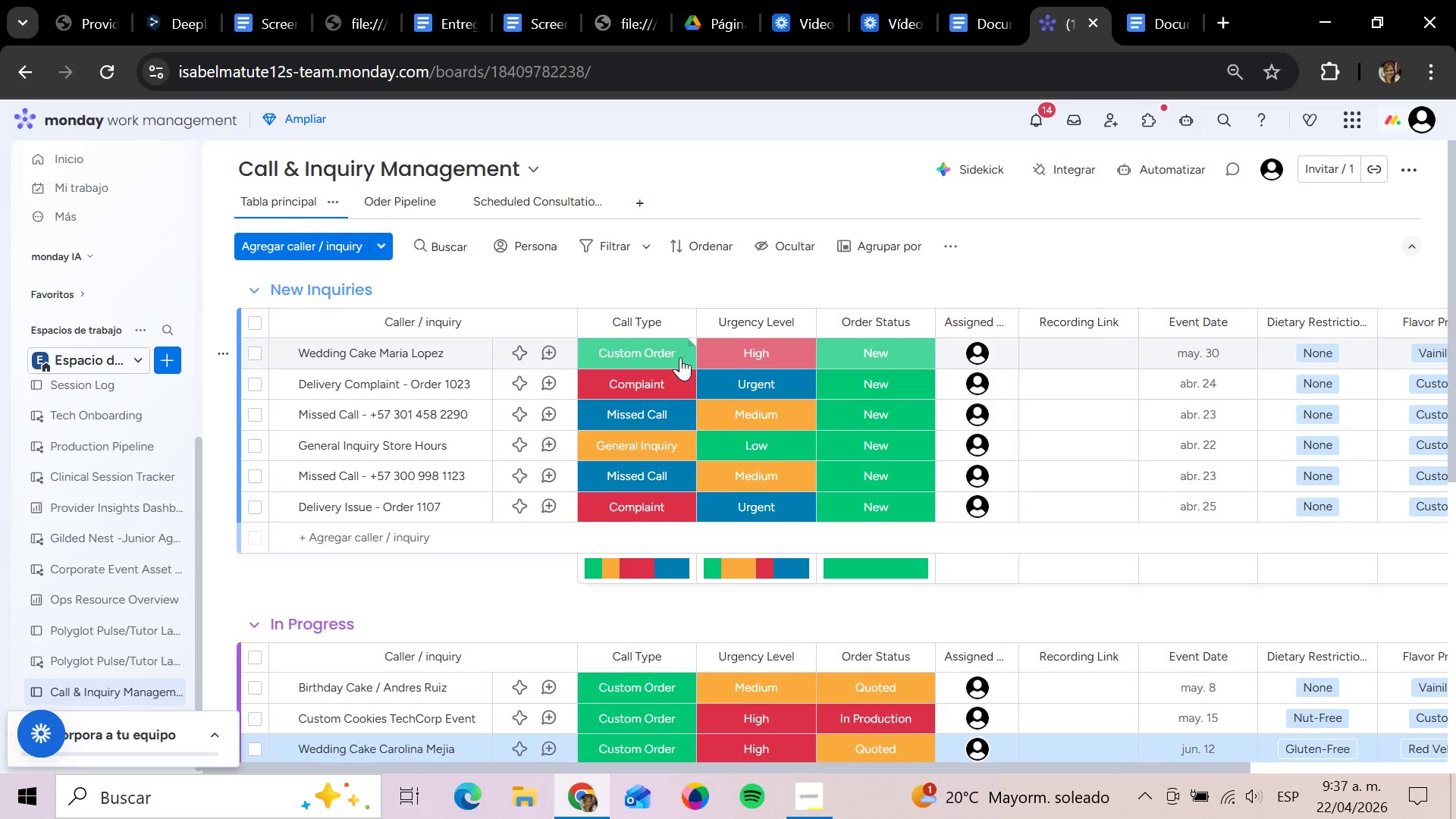 
right_click([789, 350])
 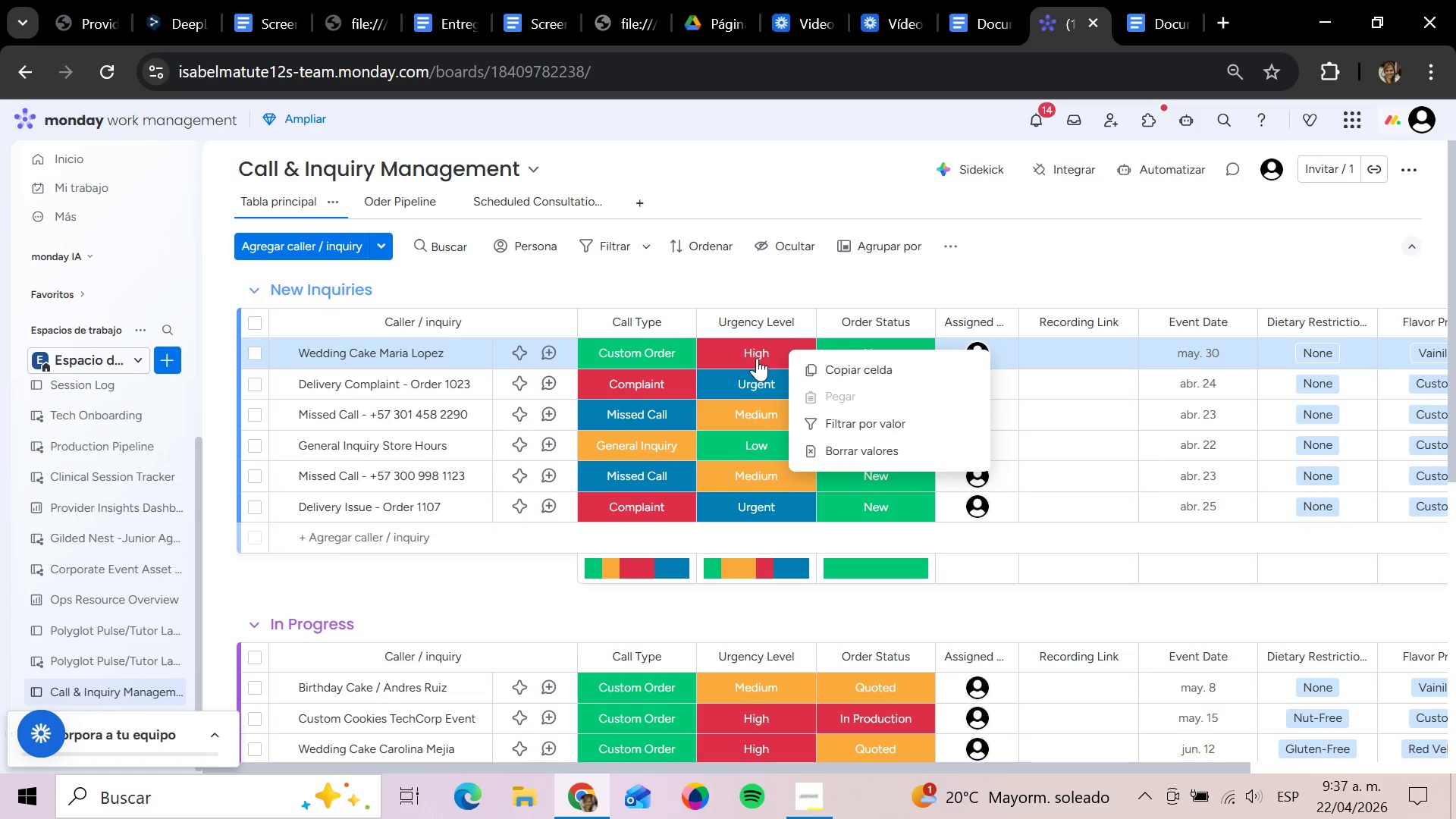 
left_click([756, 358])
 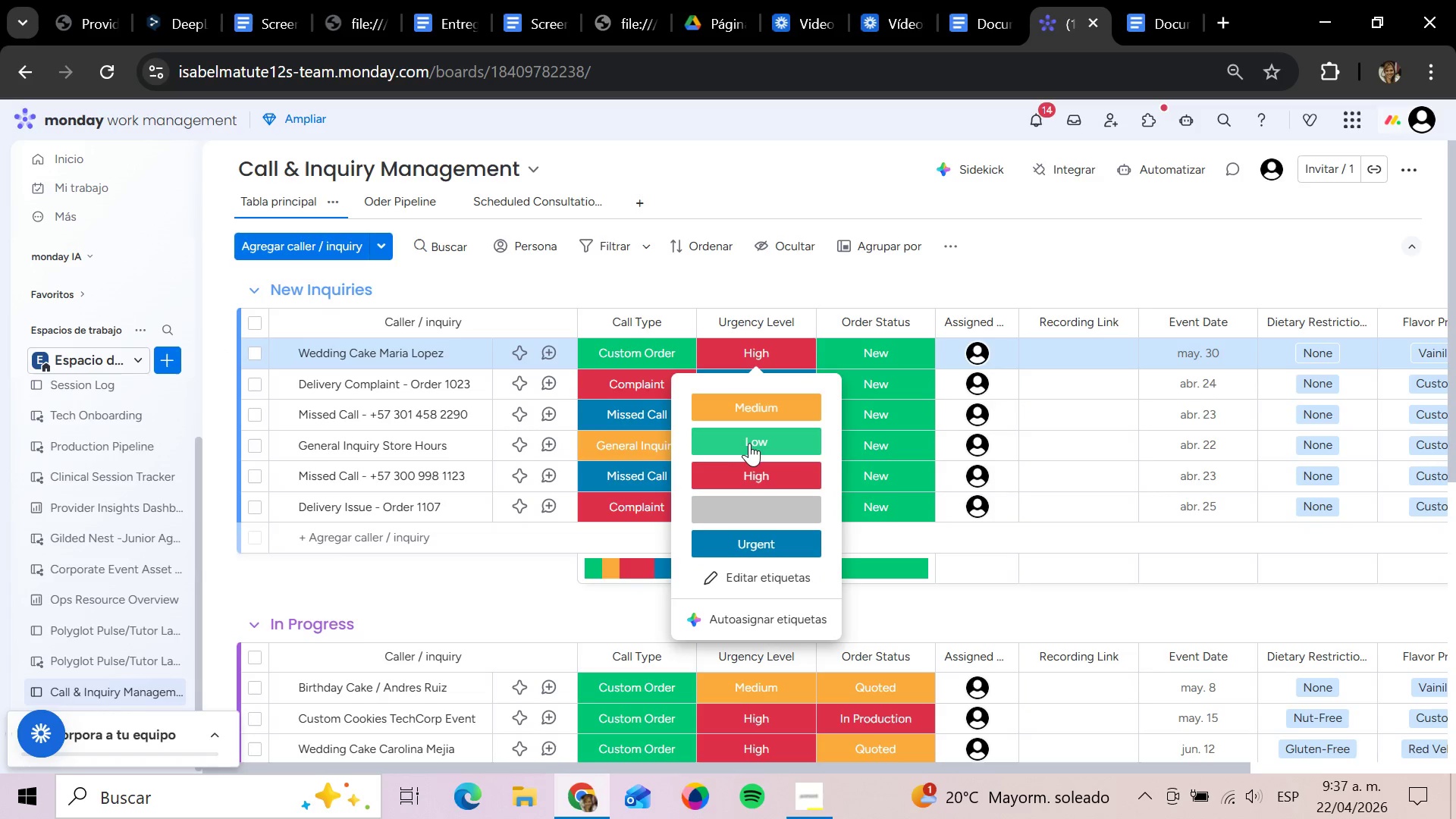 
left_click([726, 447])
 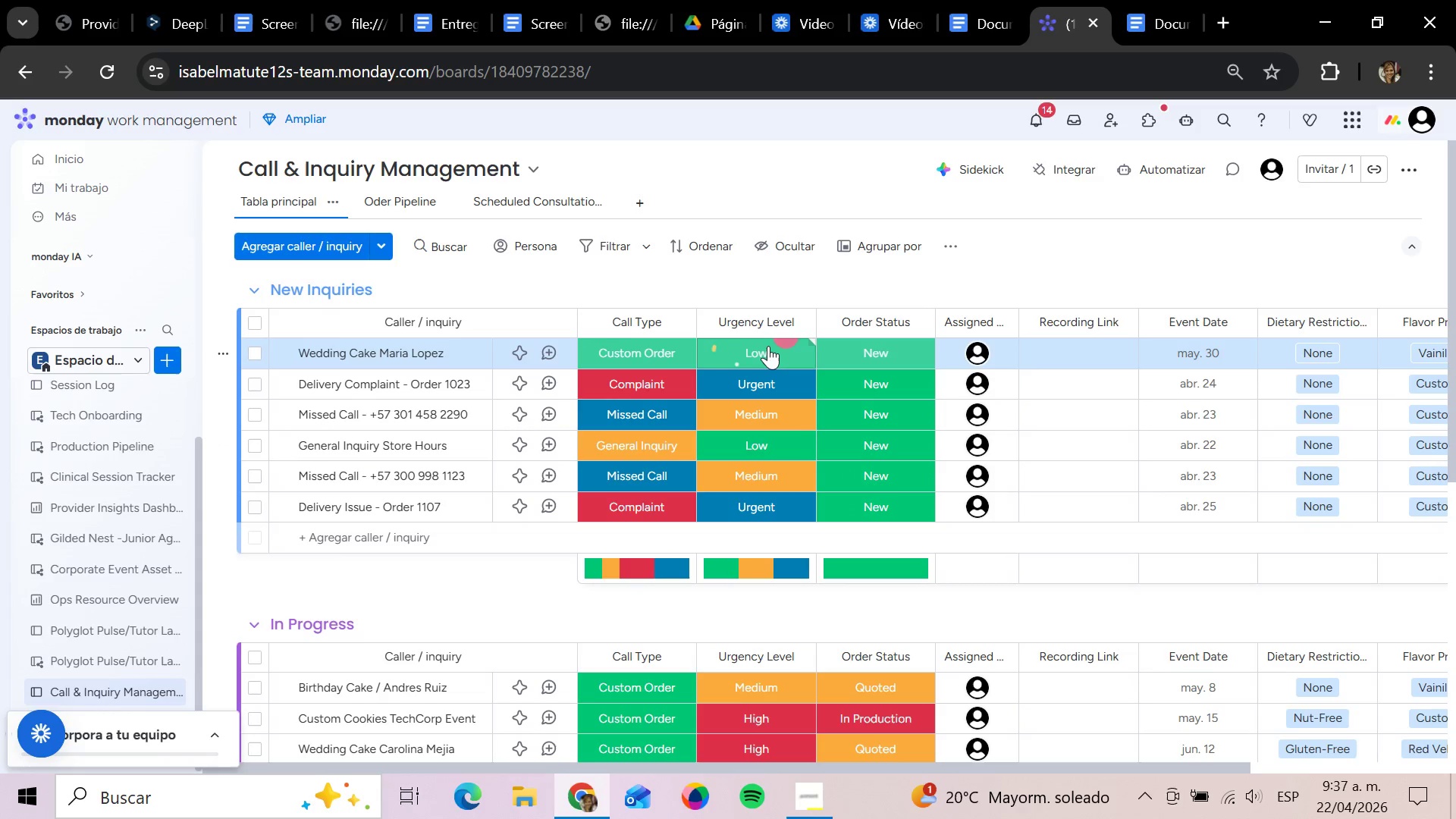 
left_click([768, 346])
 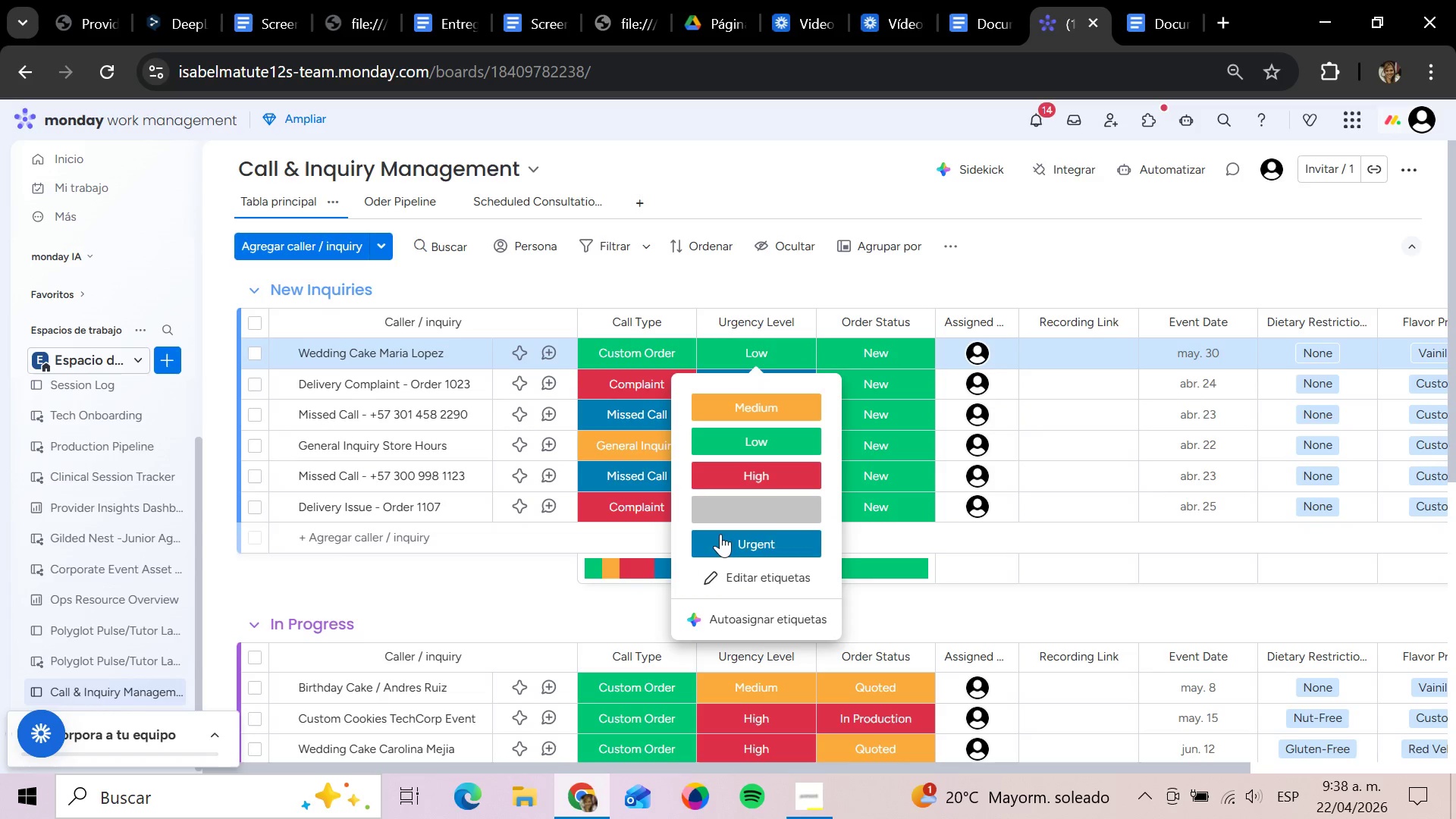 
left_click([713, 582])
 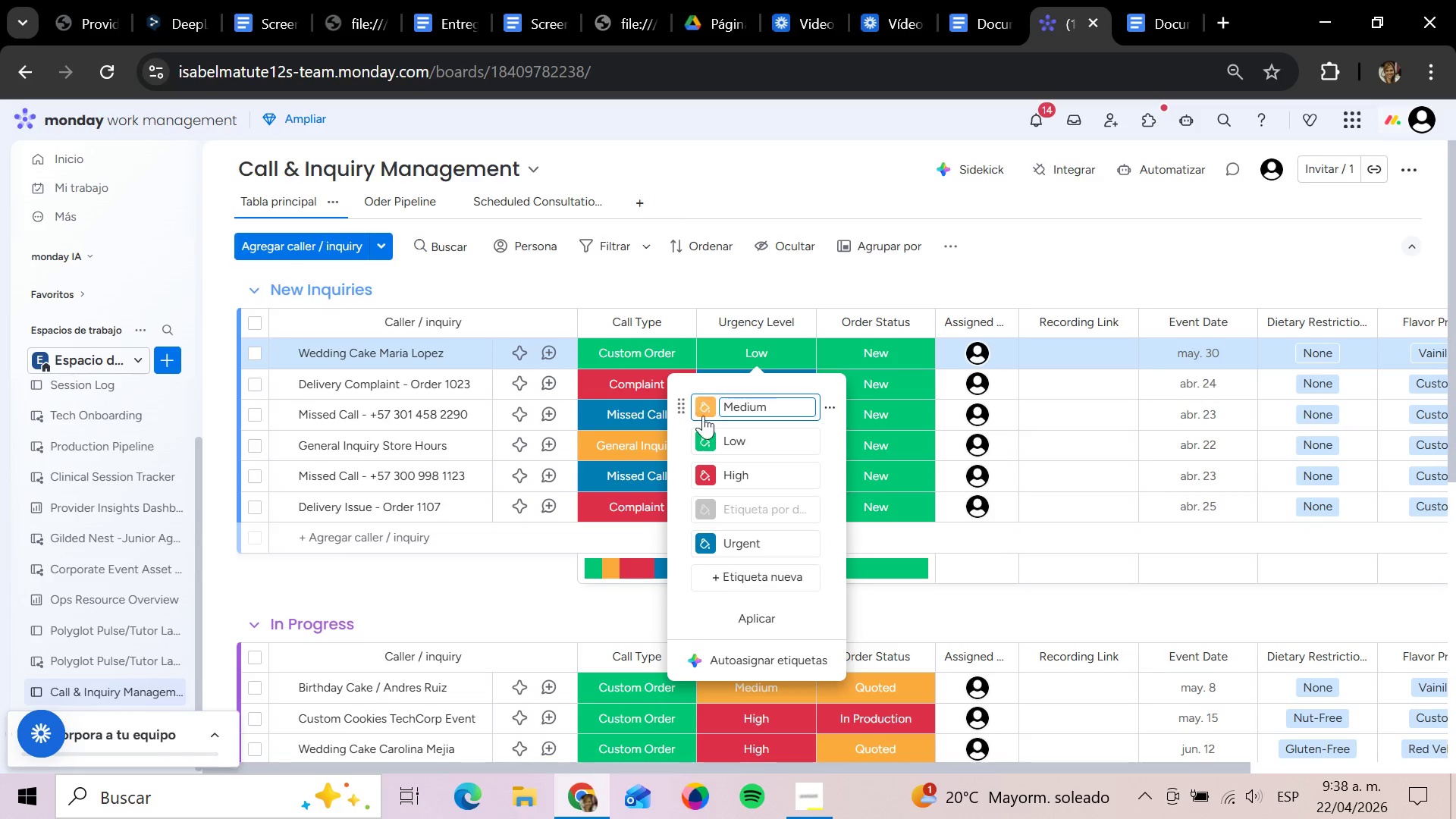 
left_click([704, 435])
 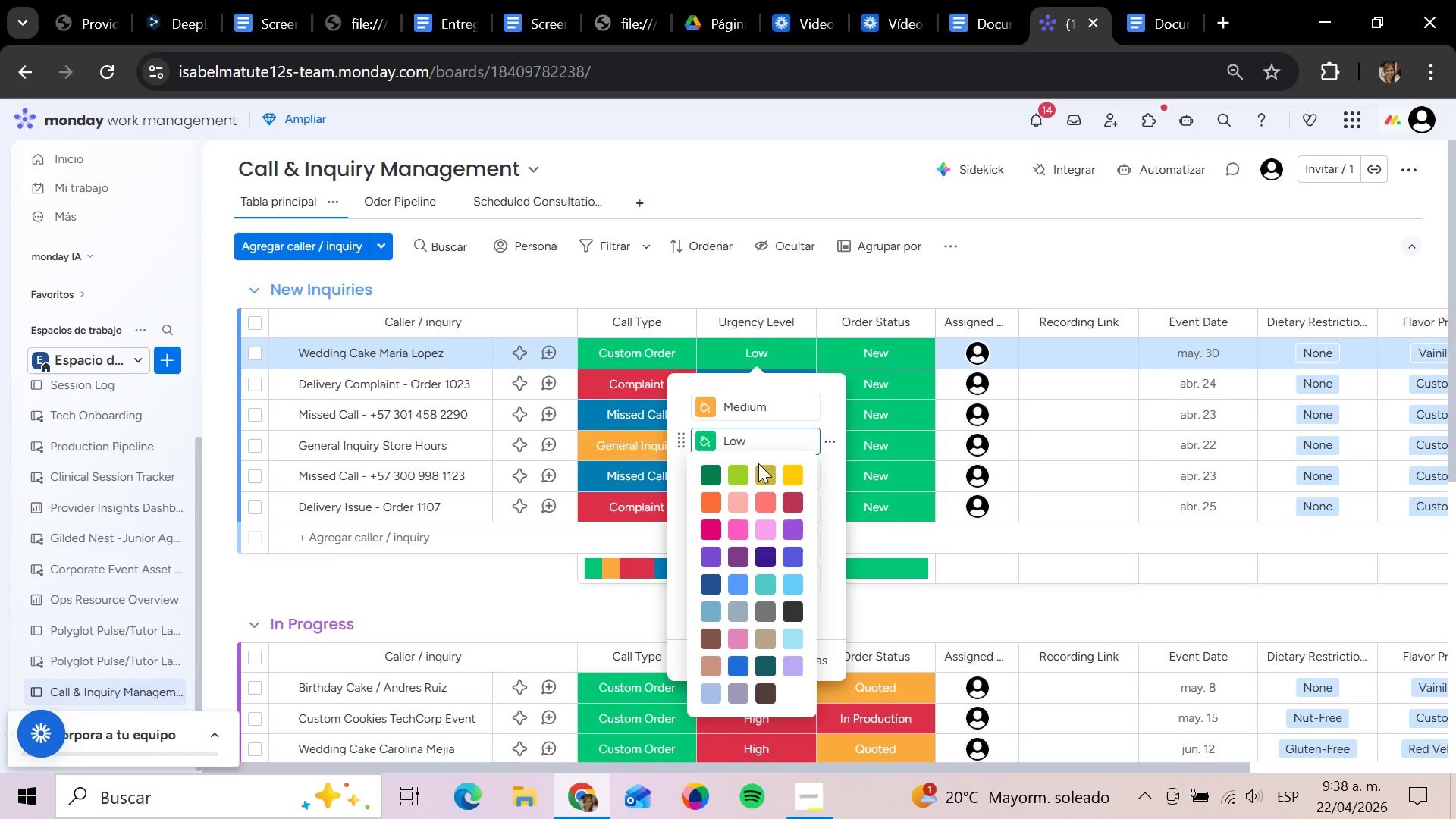 
left_click([742, 694])
 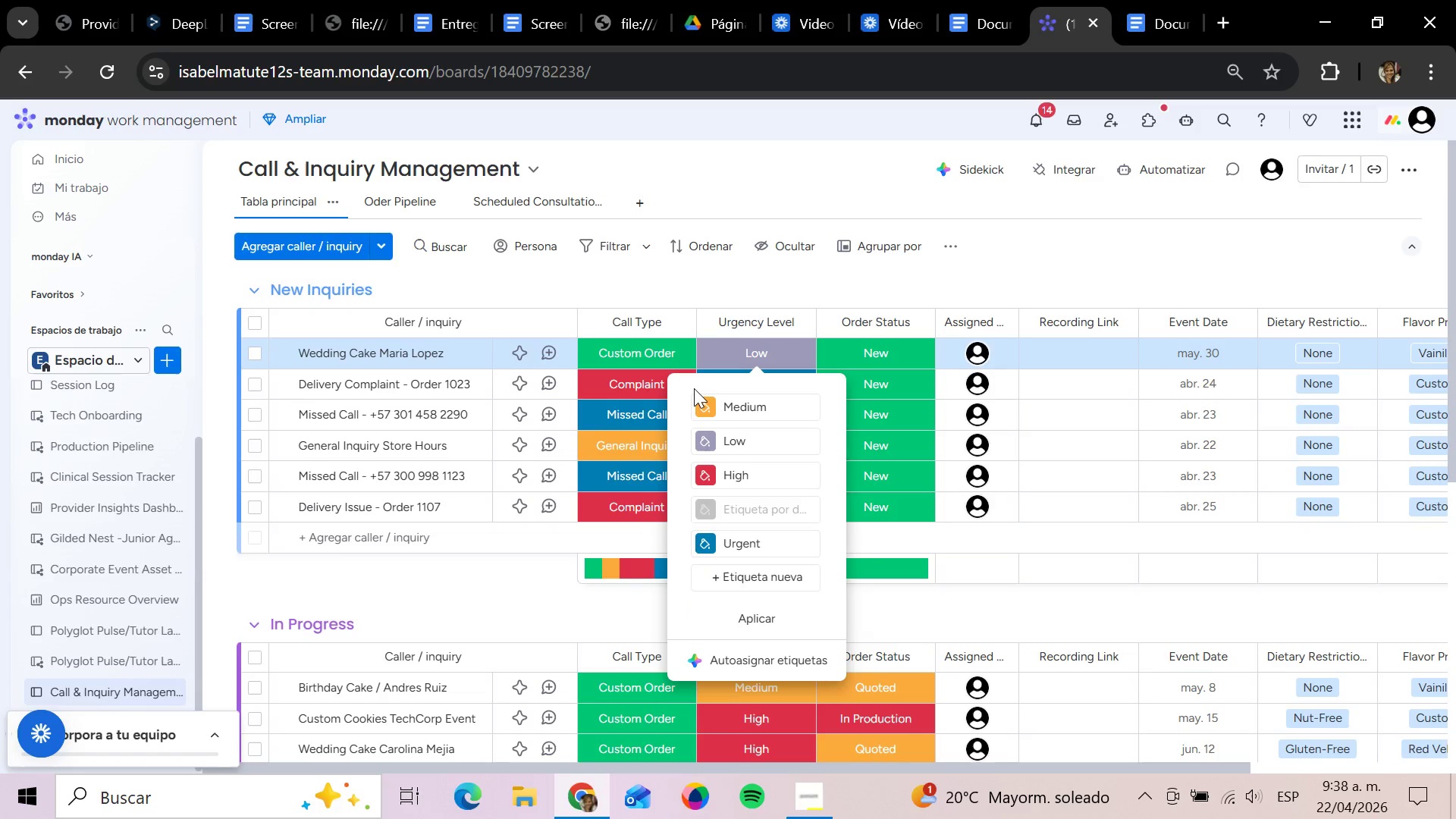 
wait(8.55)
 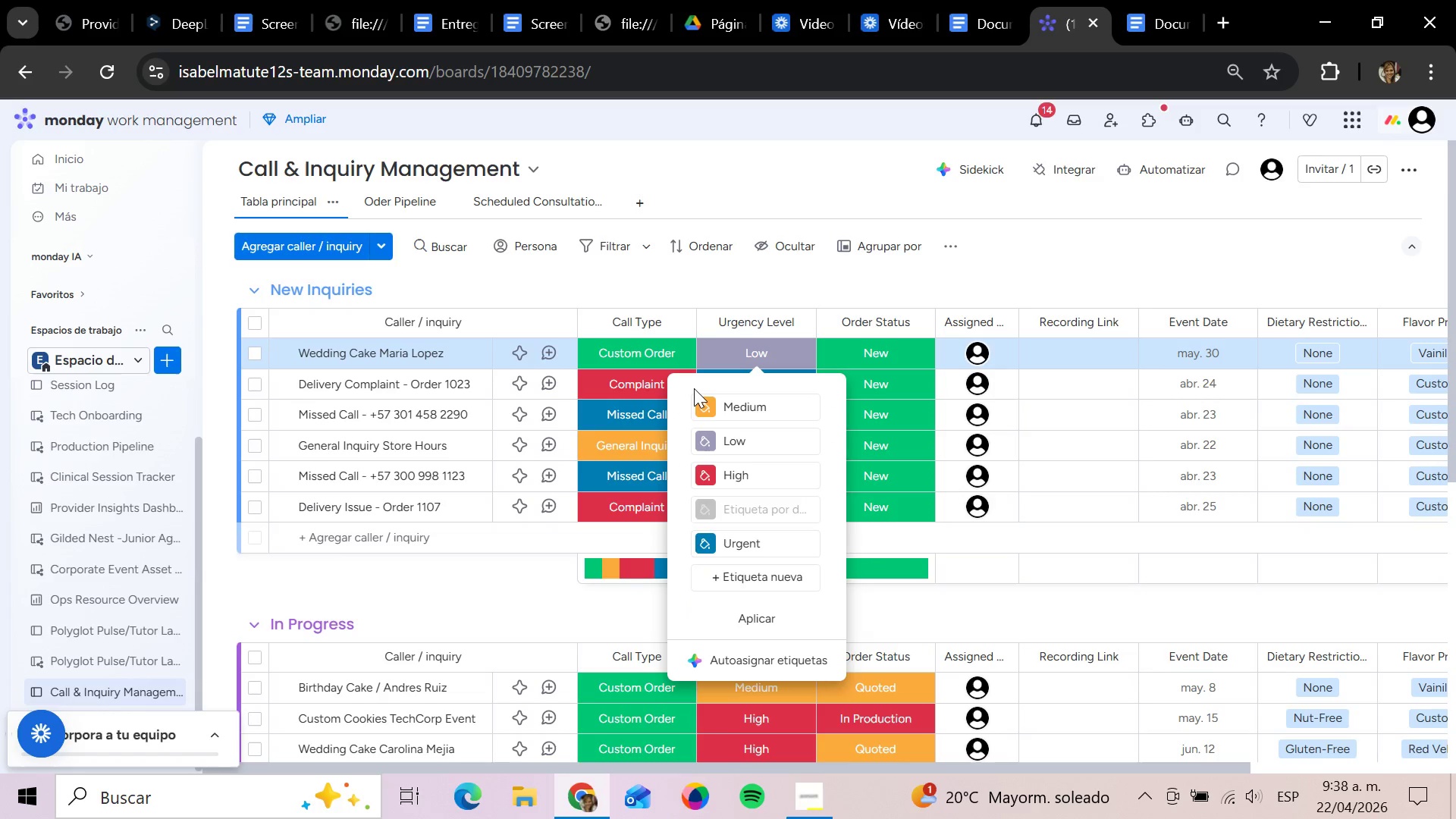 
left_click([707, 407])
 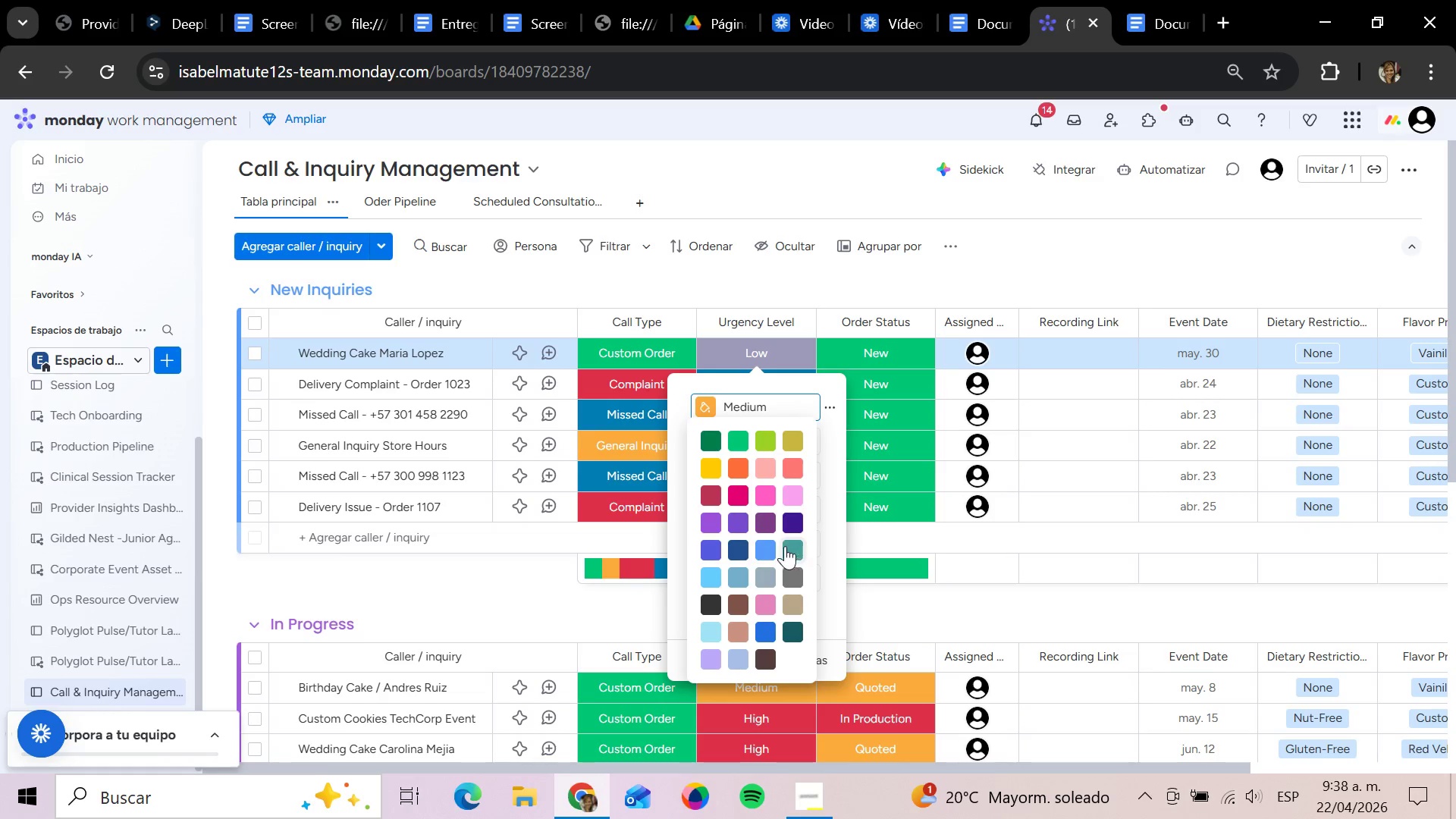 
mouse_move([752, 549])
 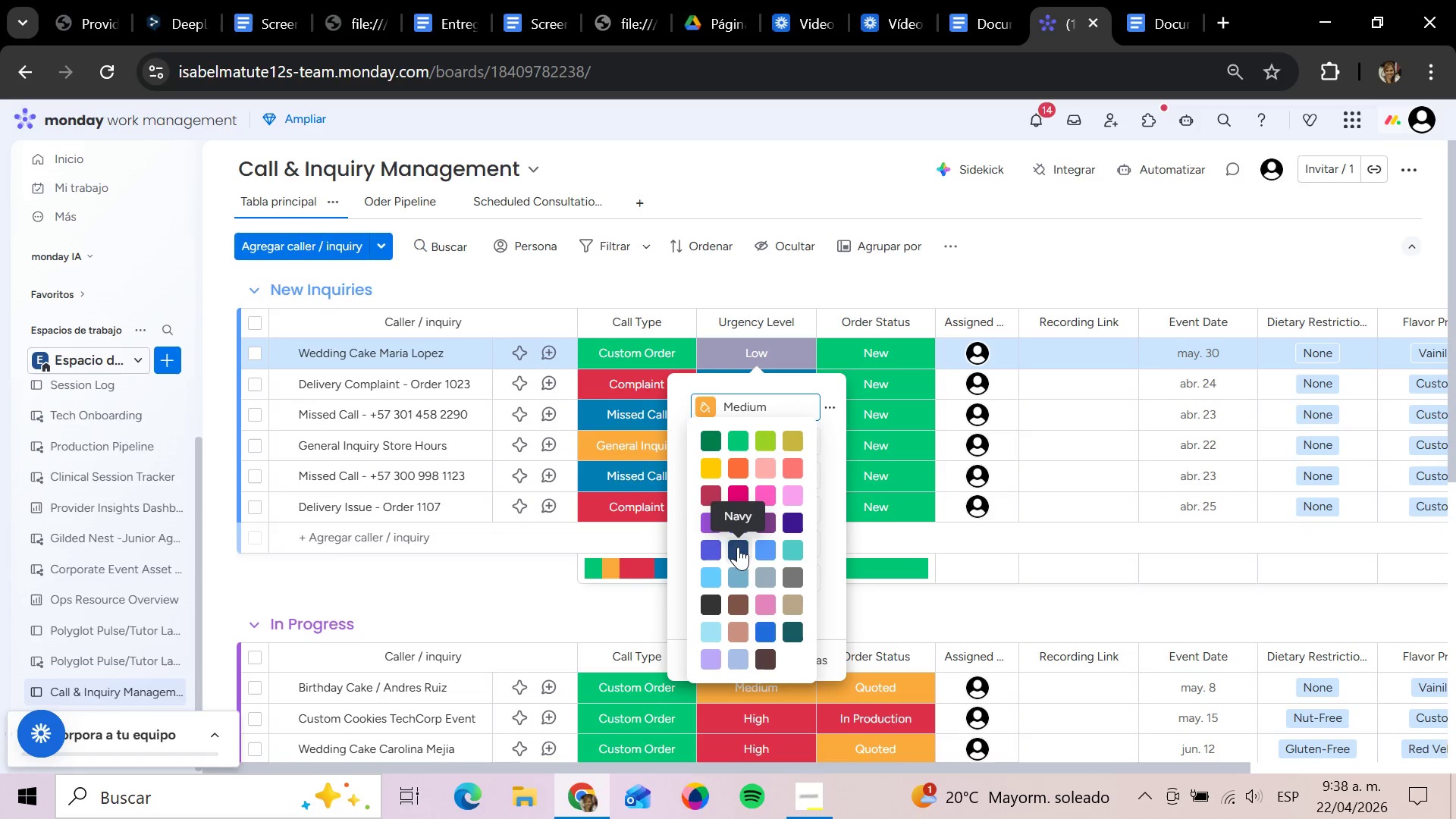 
left_click([738, 547])
 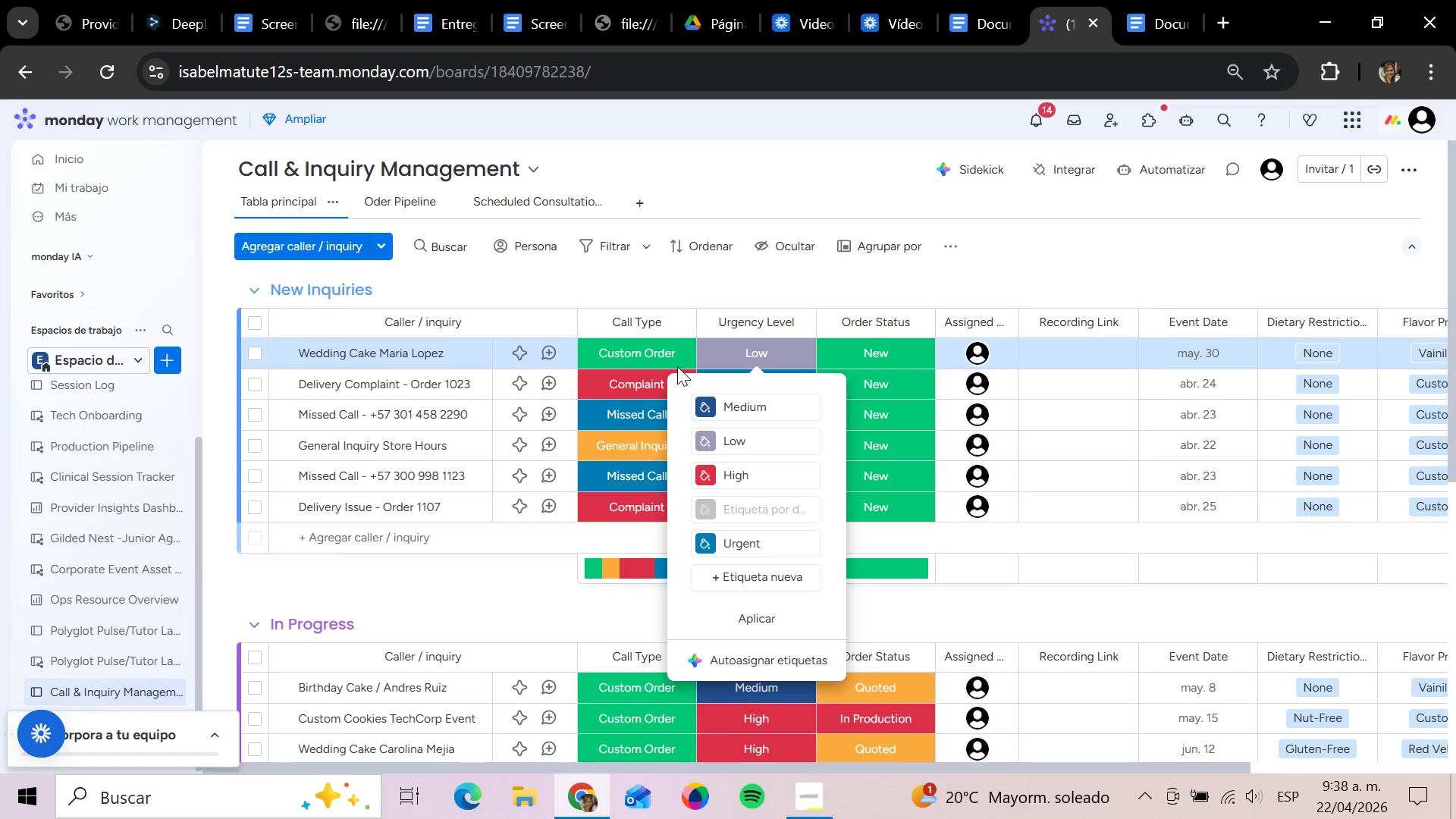 
wait(5.62)
 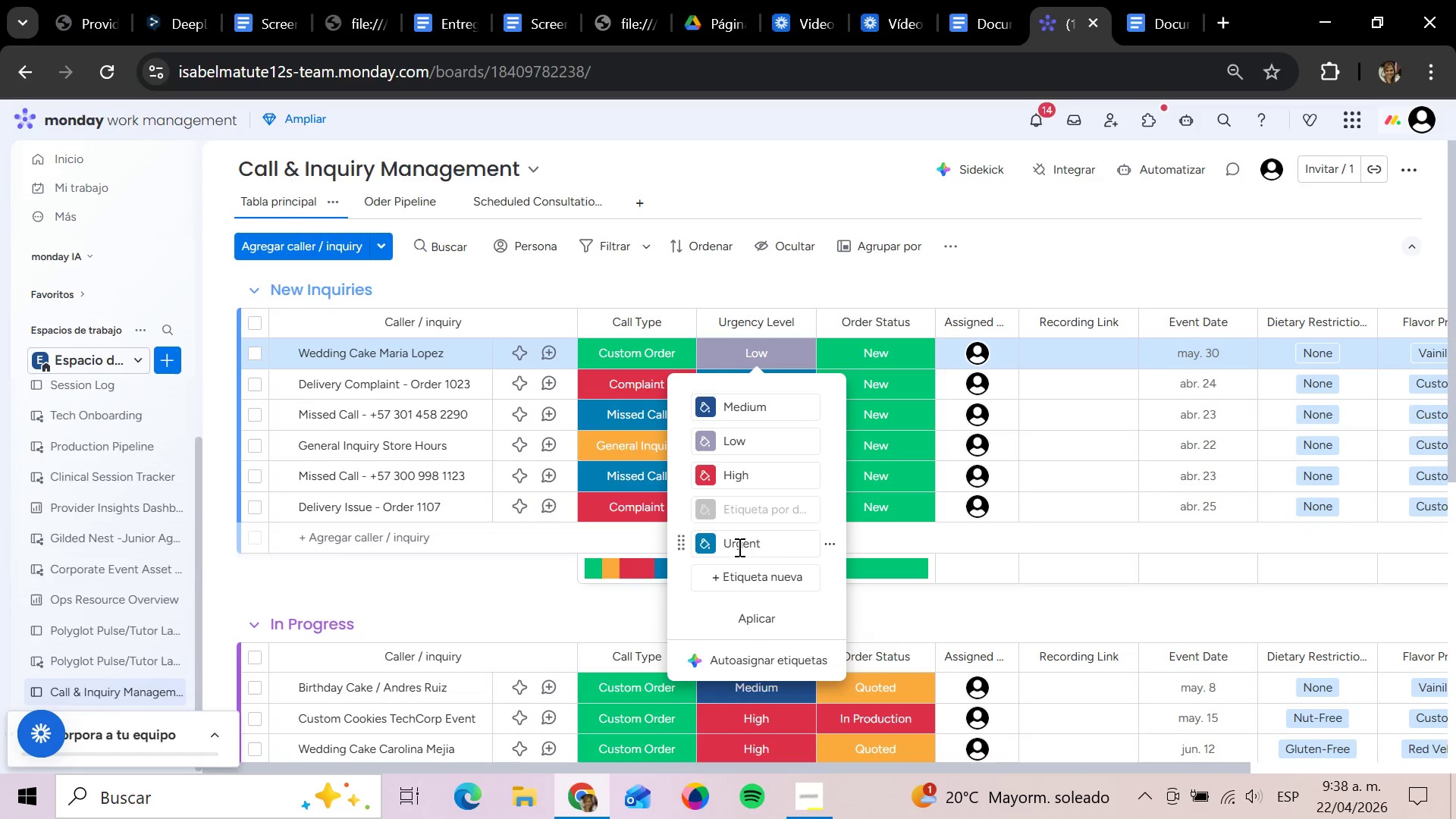 
left_click([709, 400])
 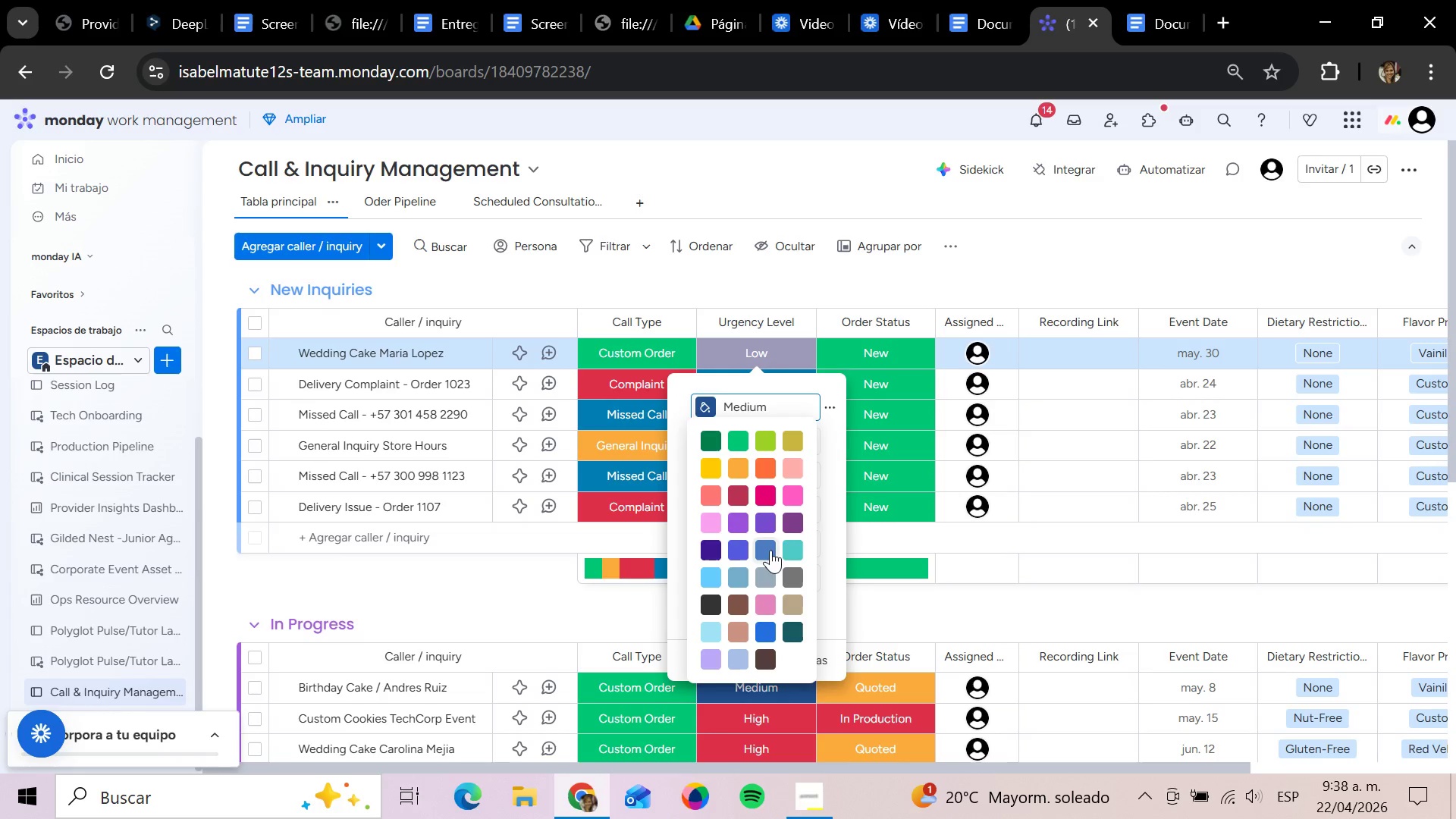 
wait(8.58)
 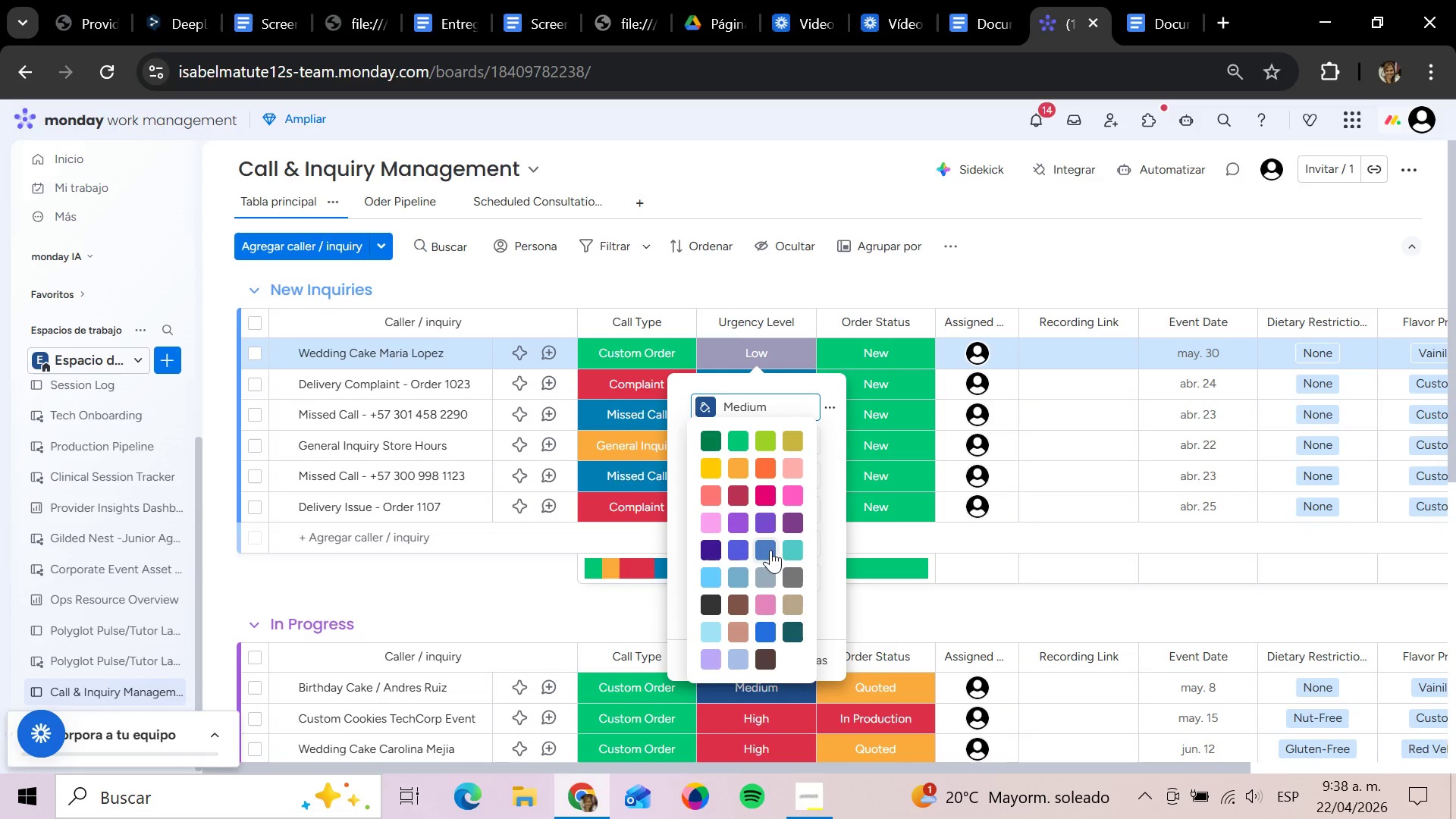 
left_click([704, 475])
 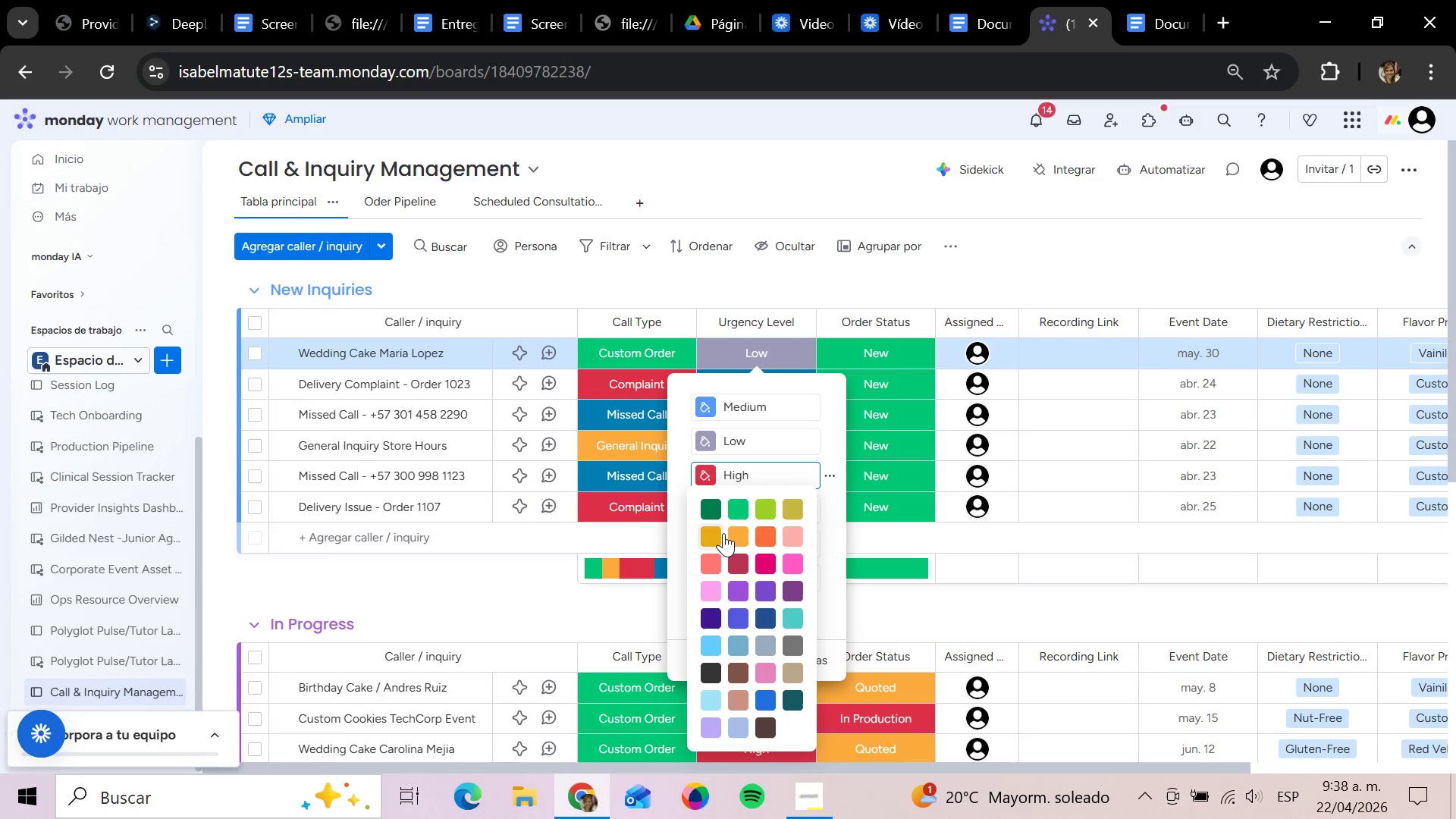 
left_click([740, 538])
 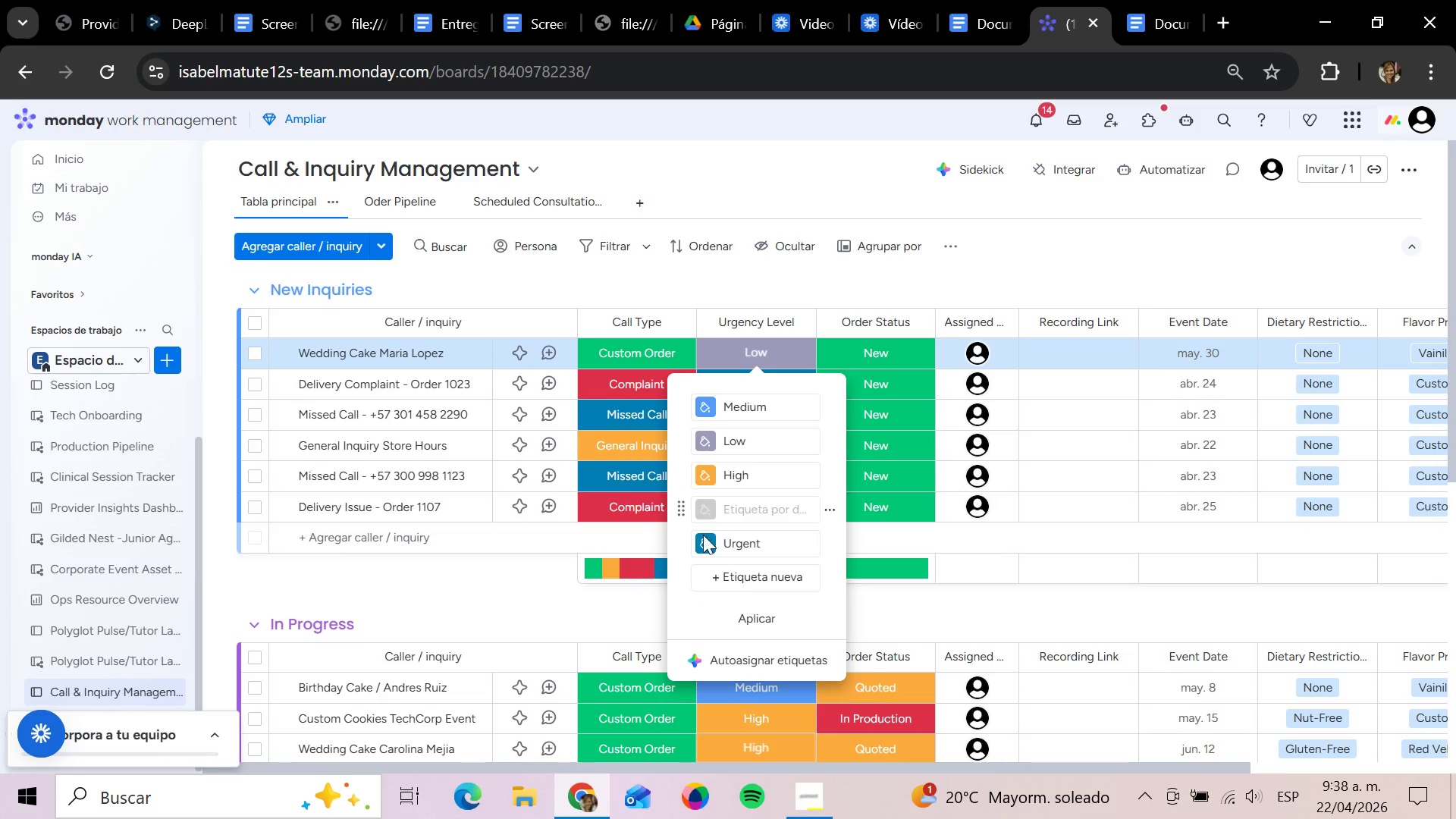 
left_click([702, 538])
 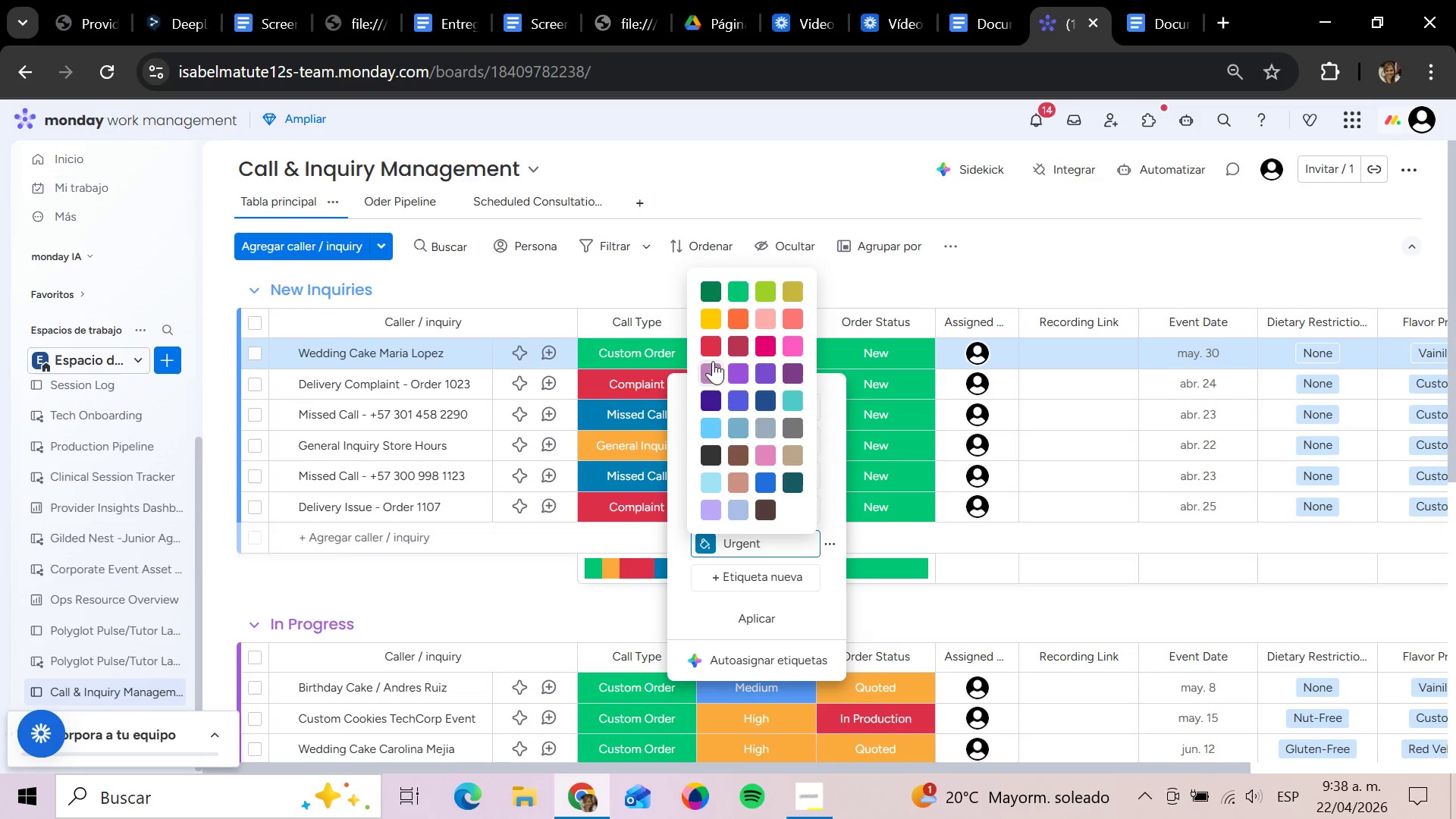 
left_click([714, 353])
 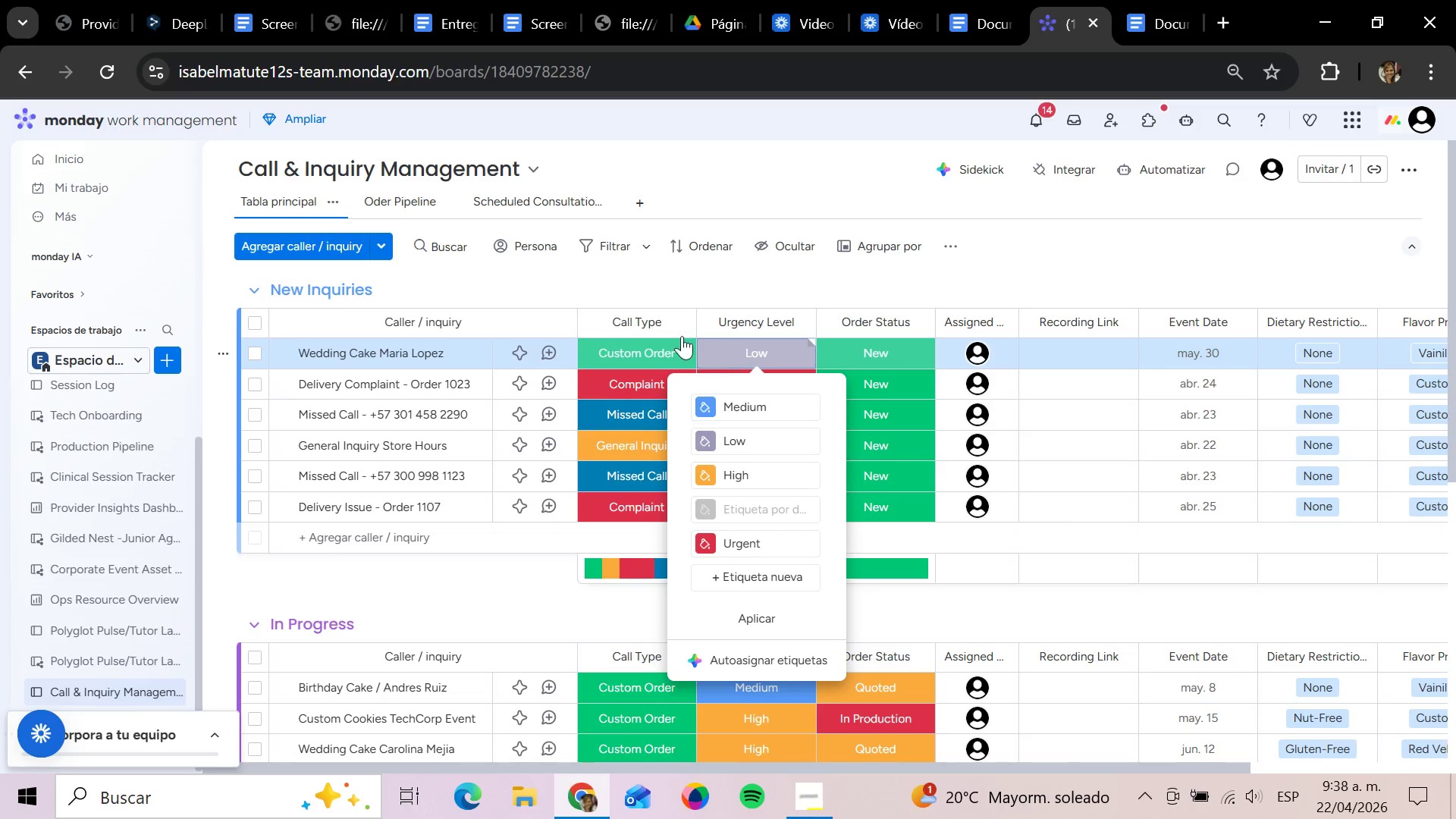 
left_click([720, 262])
 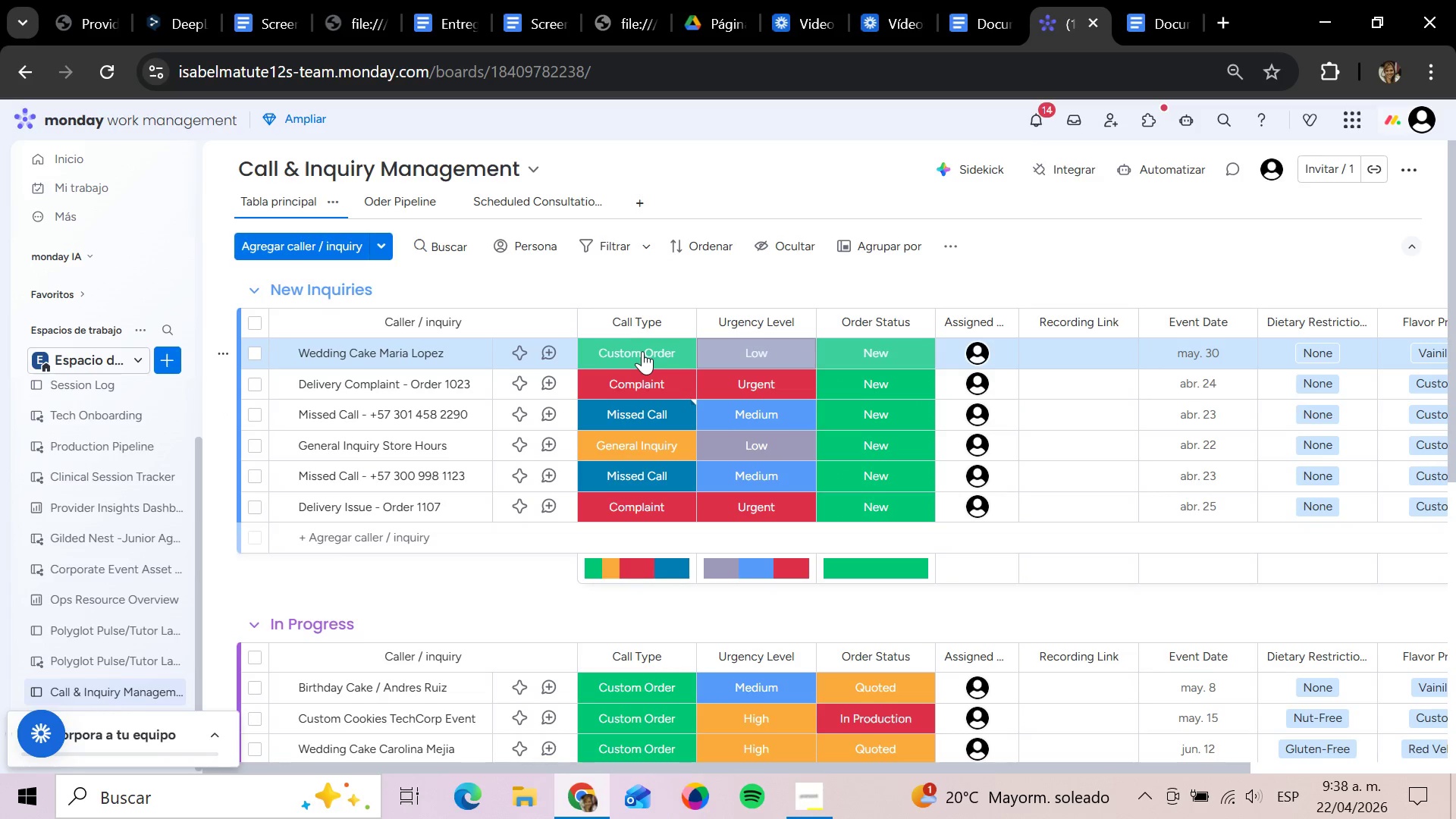 
left_click([642, 351])
 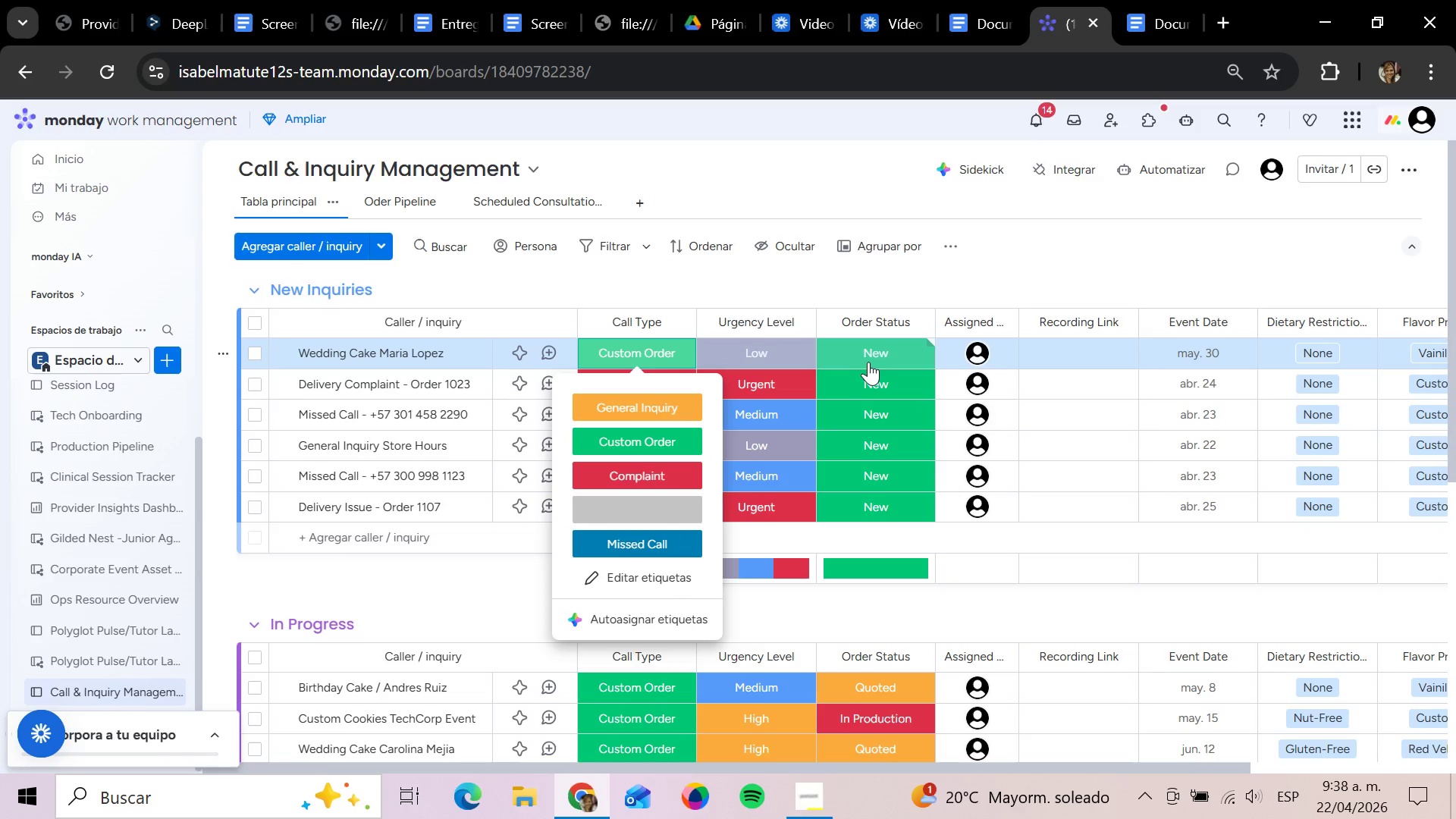 
left_click([868, 362])
 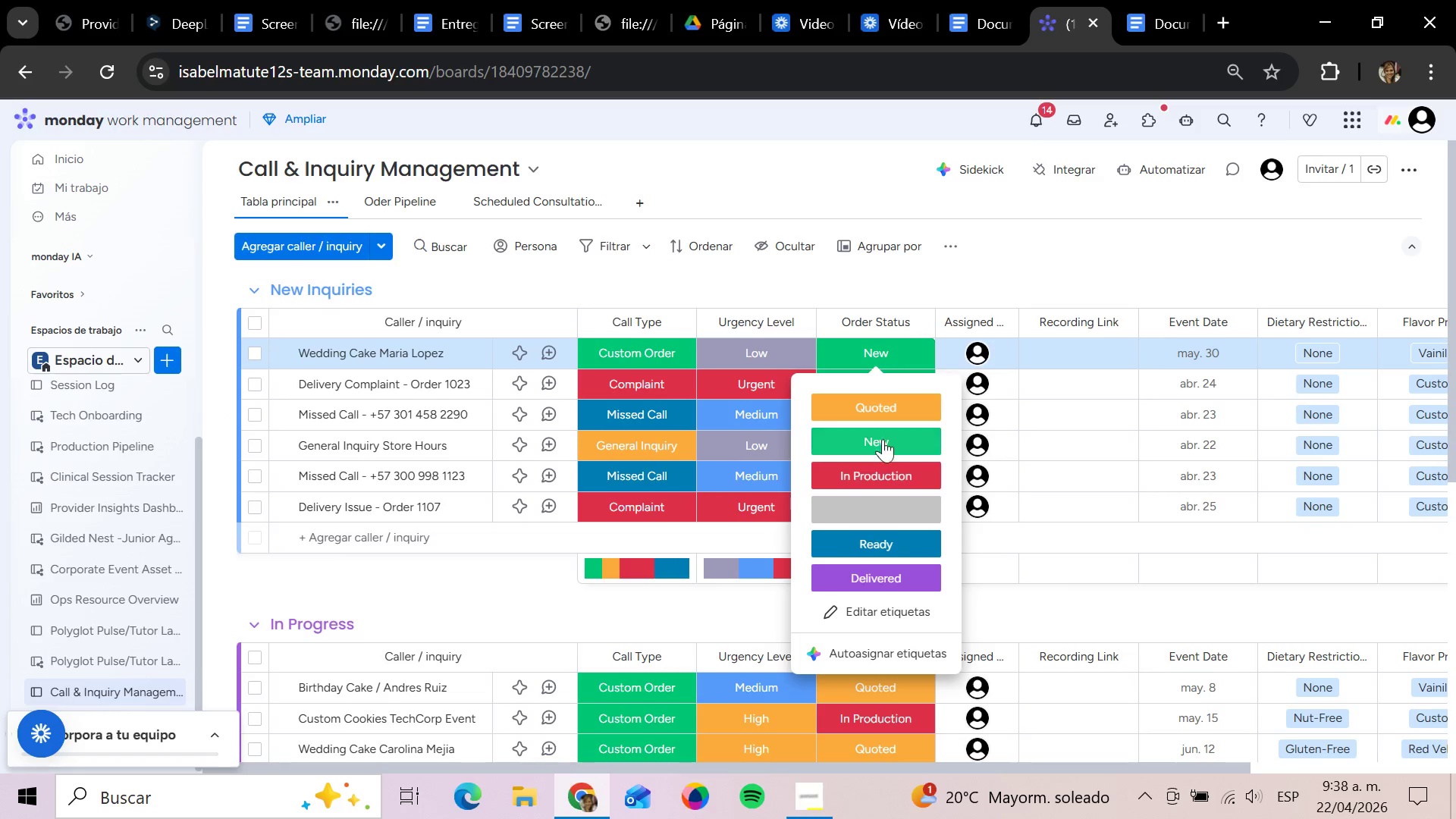 
left_click([900, 426])
 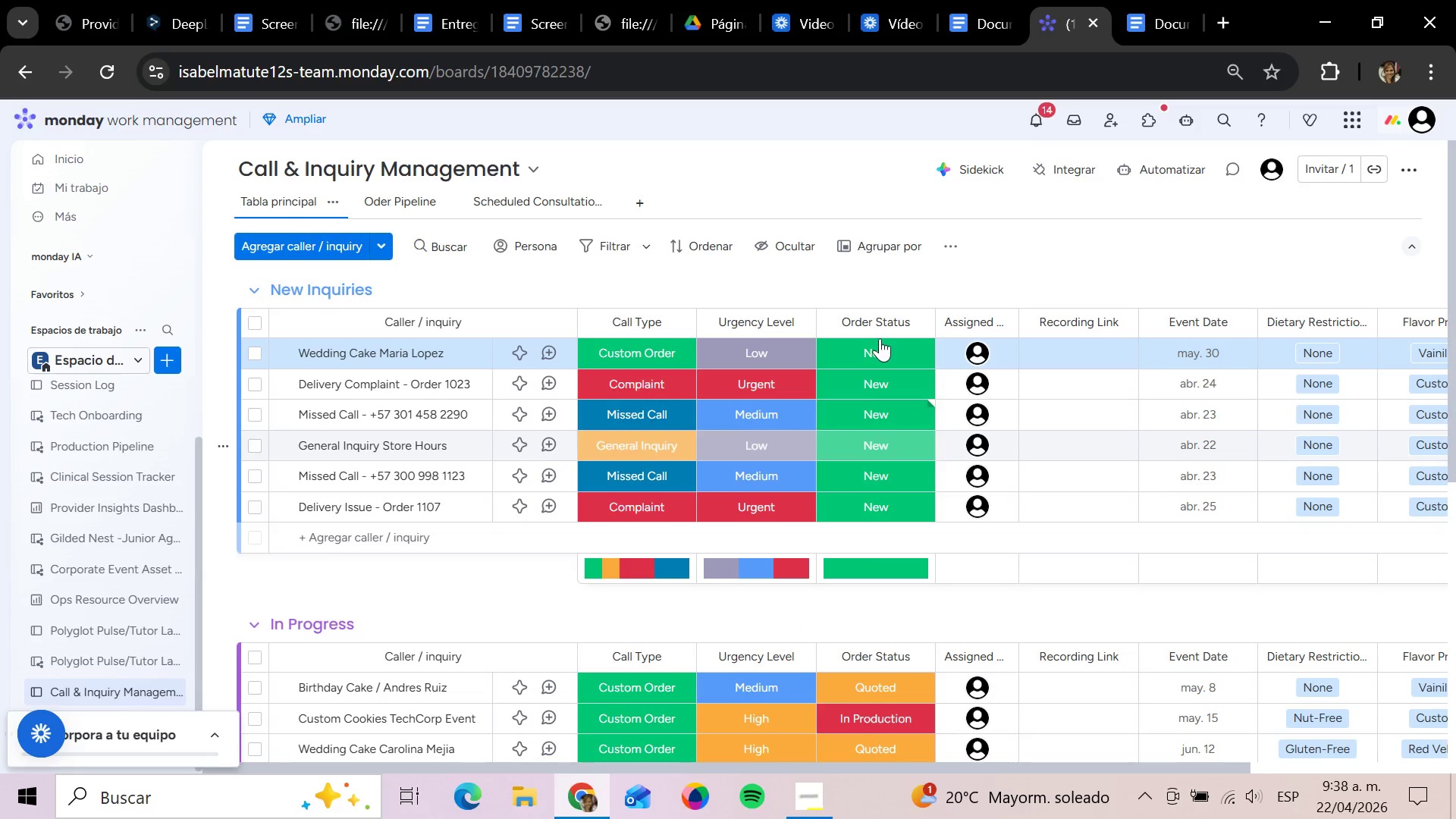 
left_click([882, 348])
 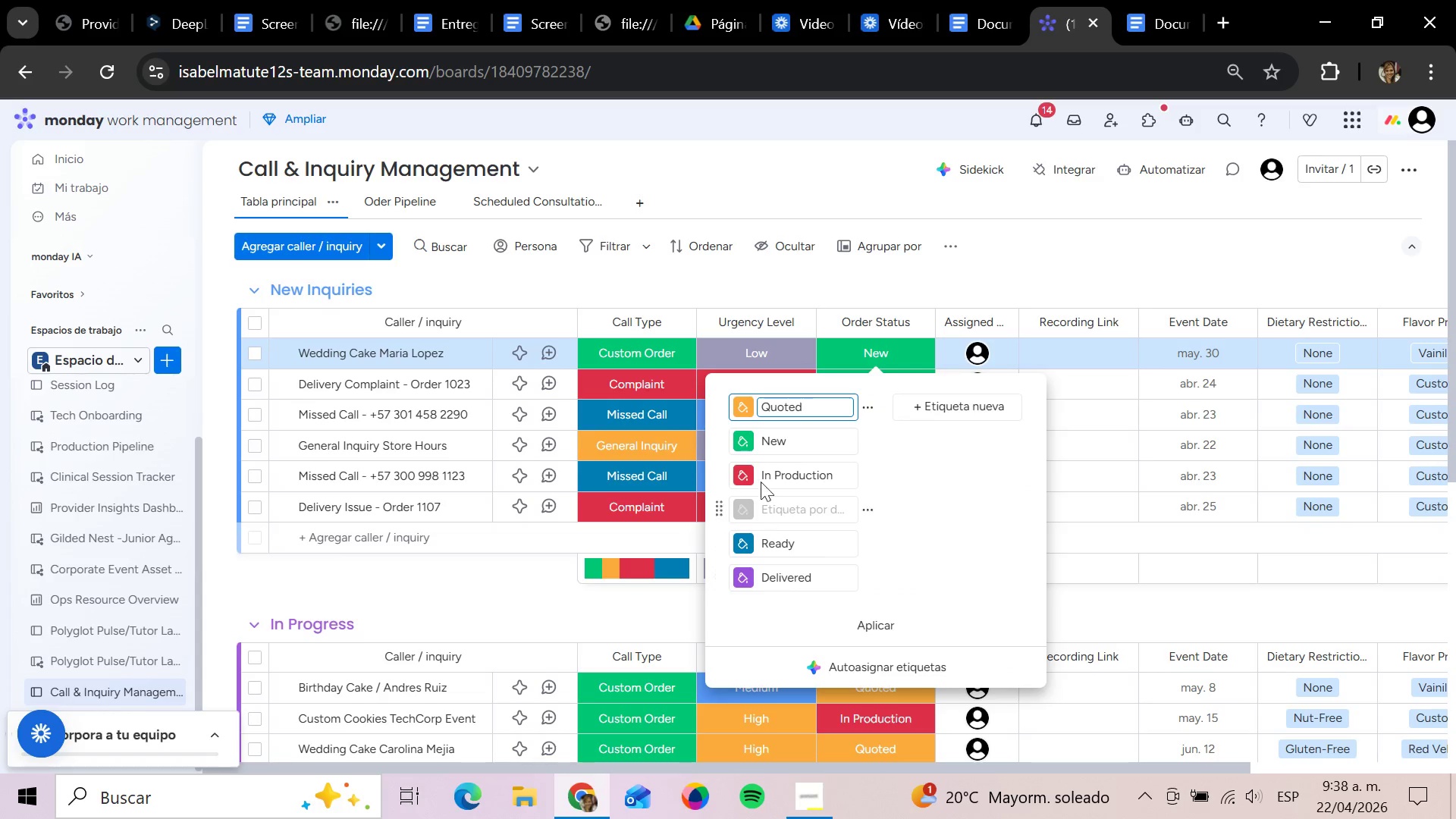 
left_click([742, 445])
 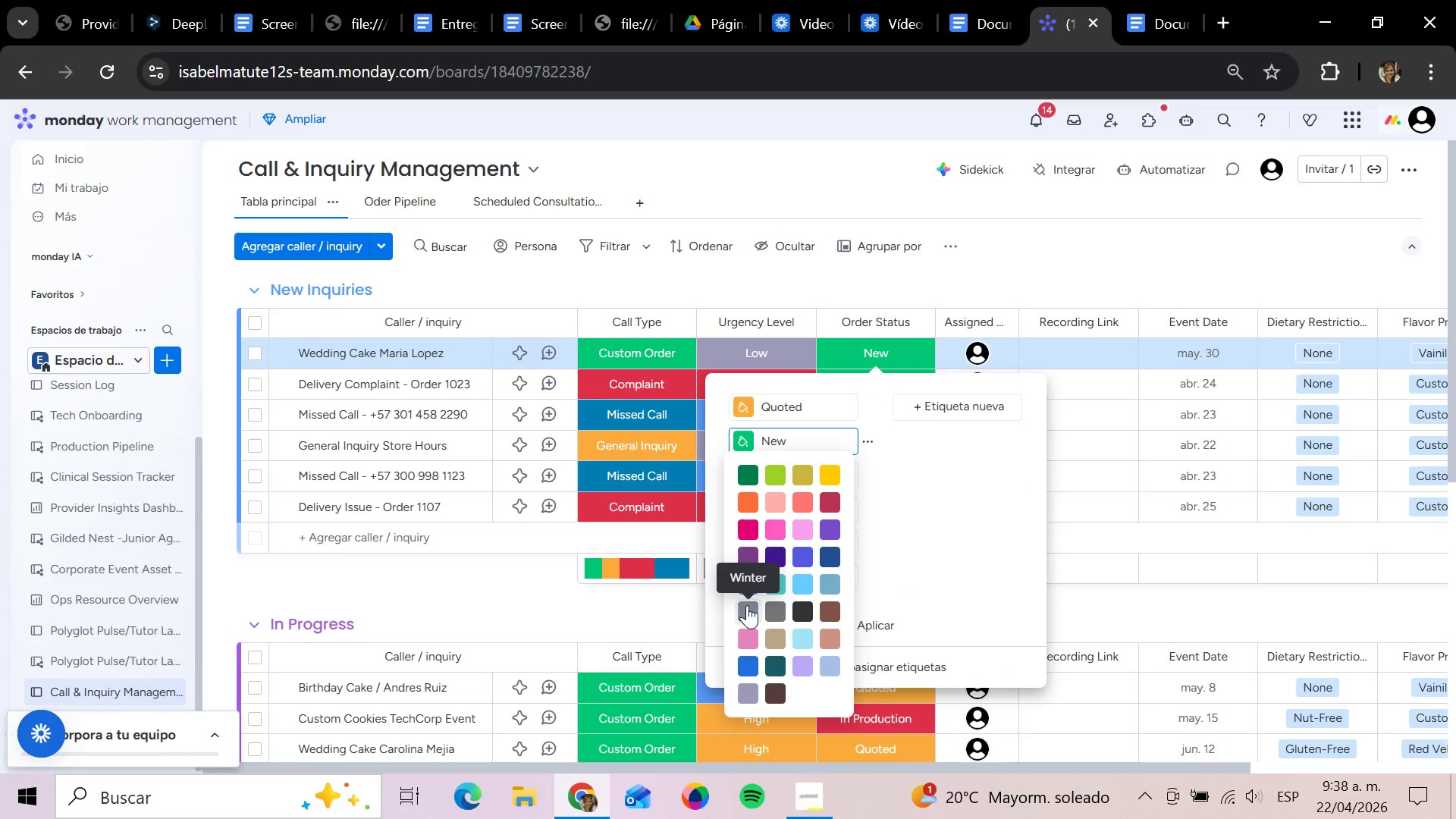 
left_click([747, 605])
 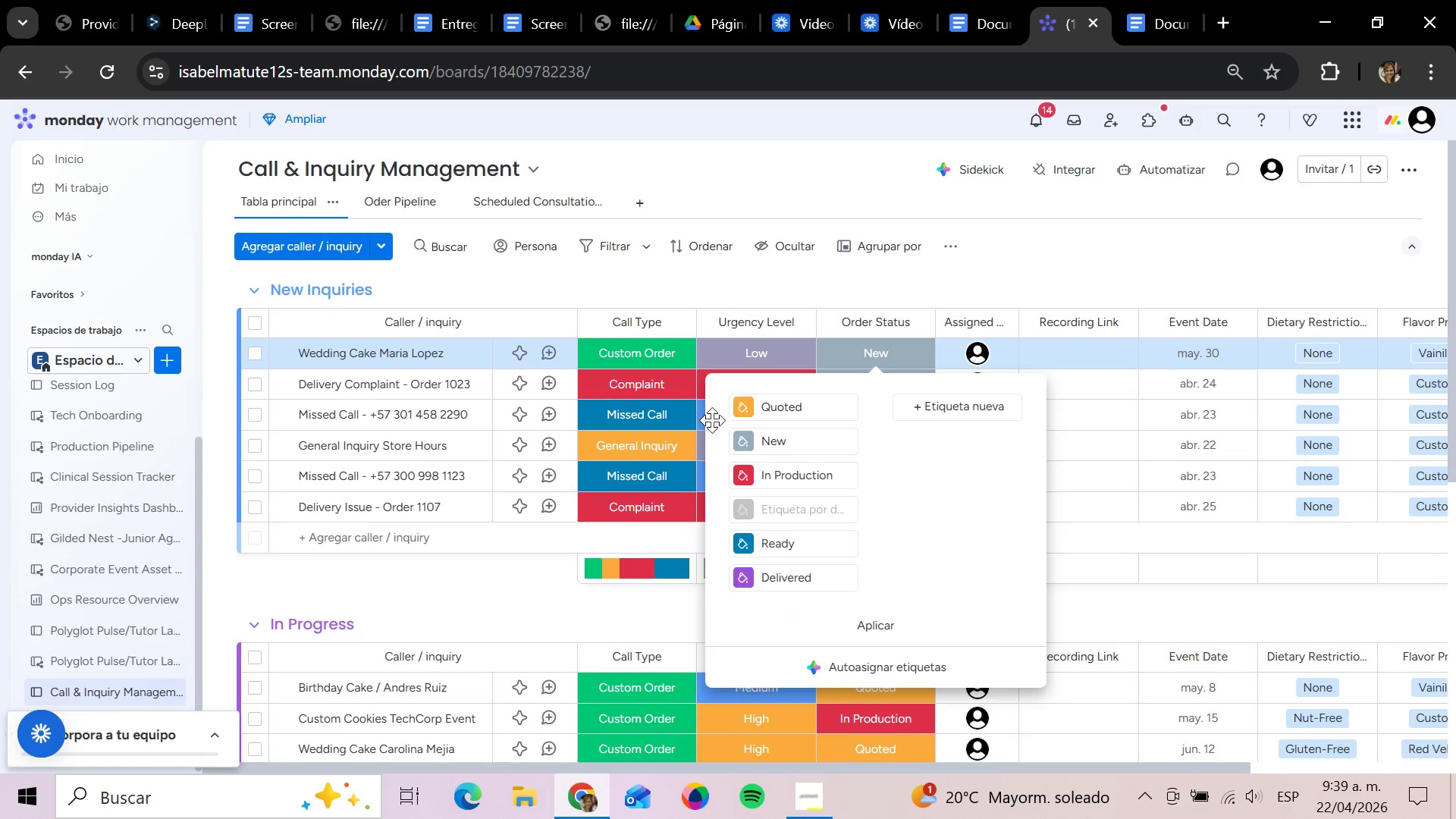 
wait(7.22)
 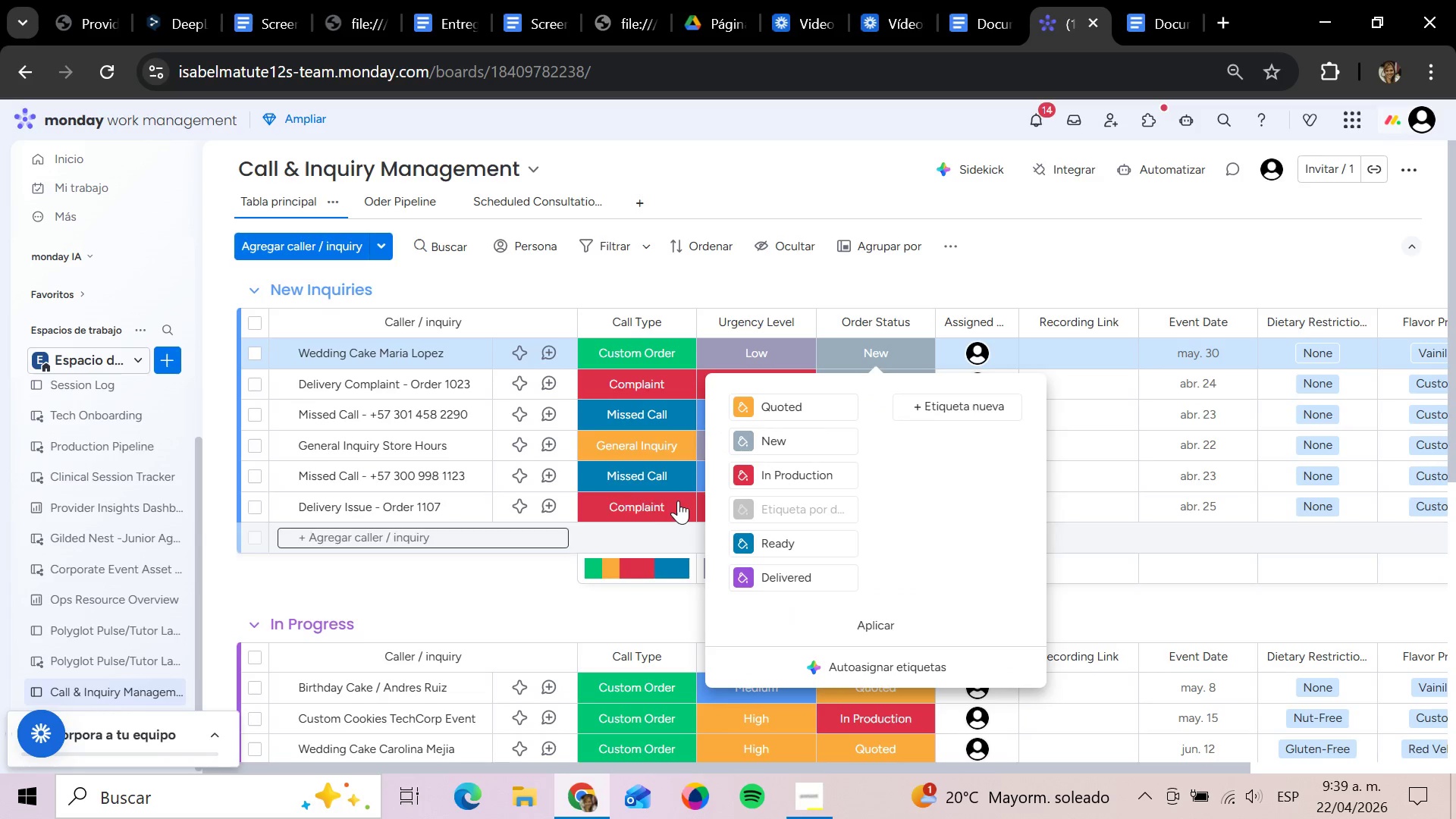 
left_click([740, 407])
 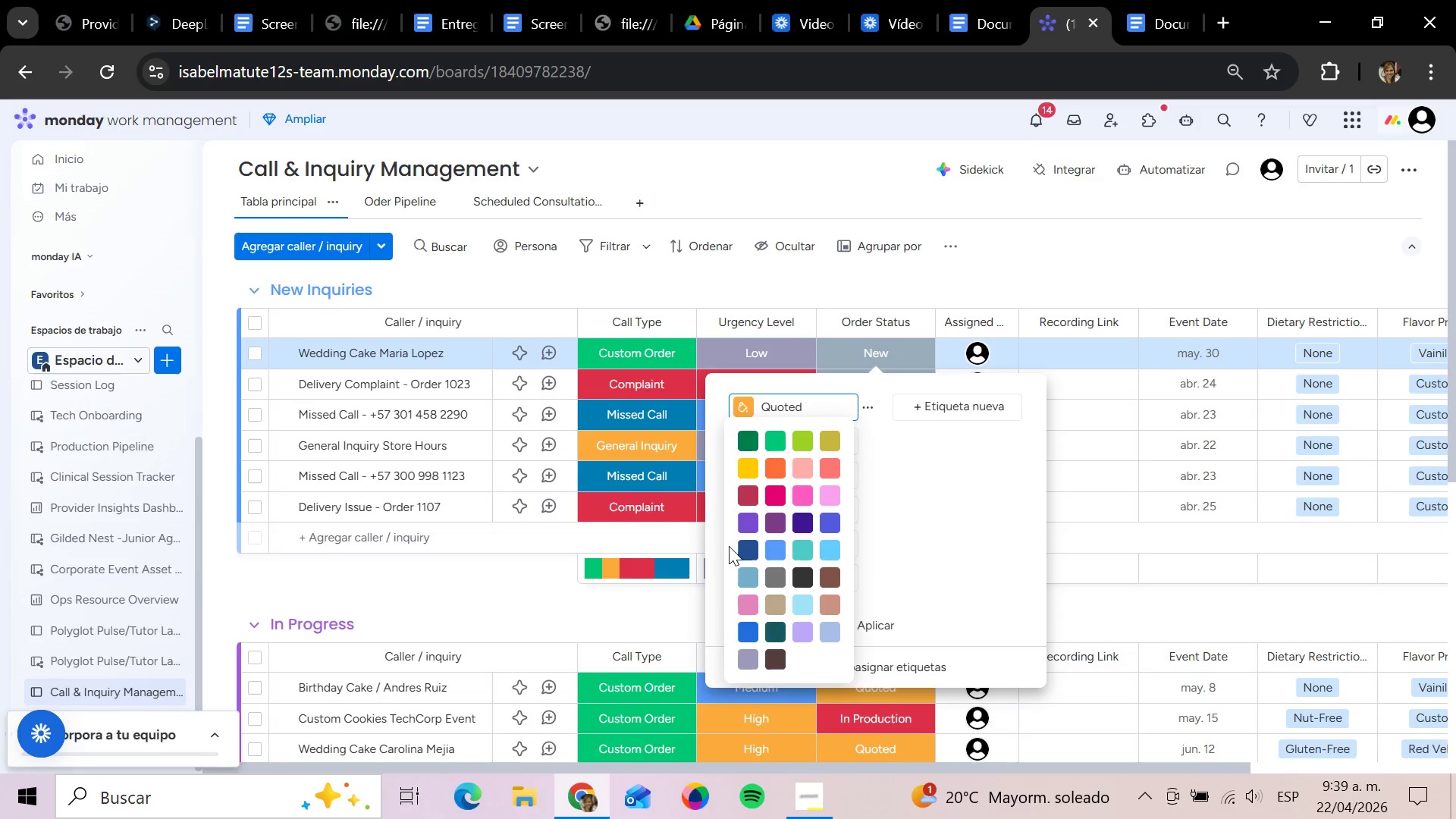 
wait(5.59)
 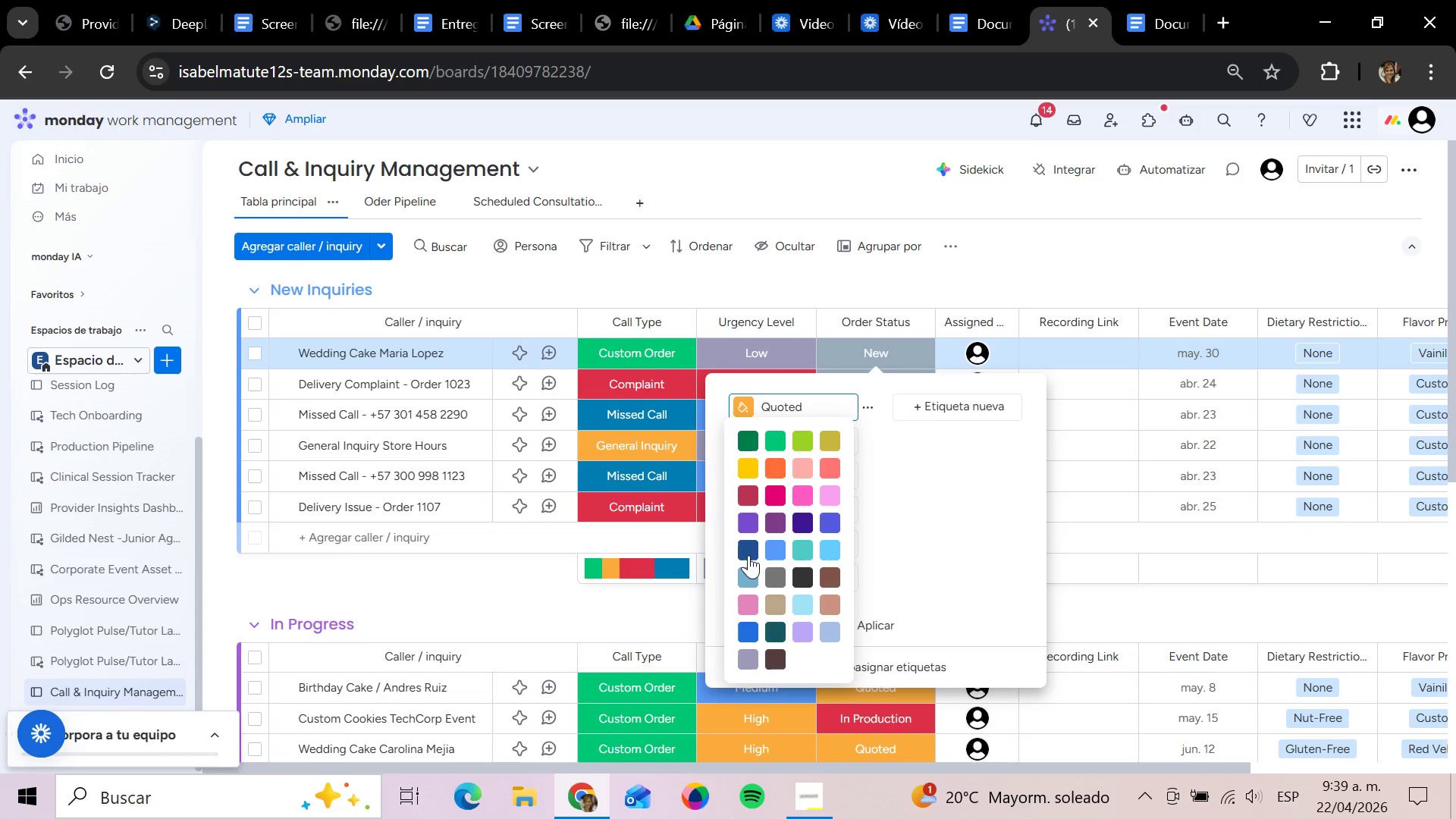 
left_click([773, 551])
 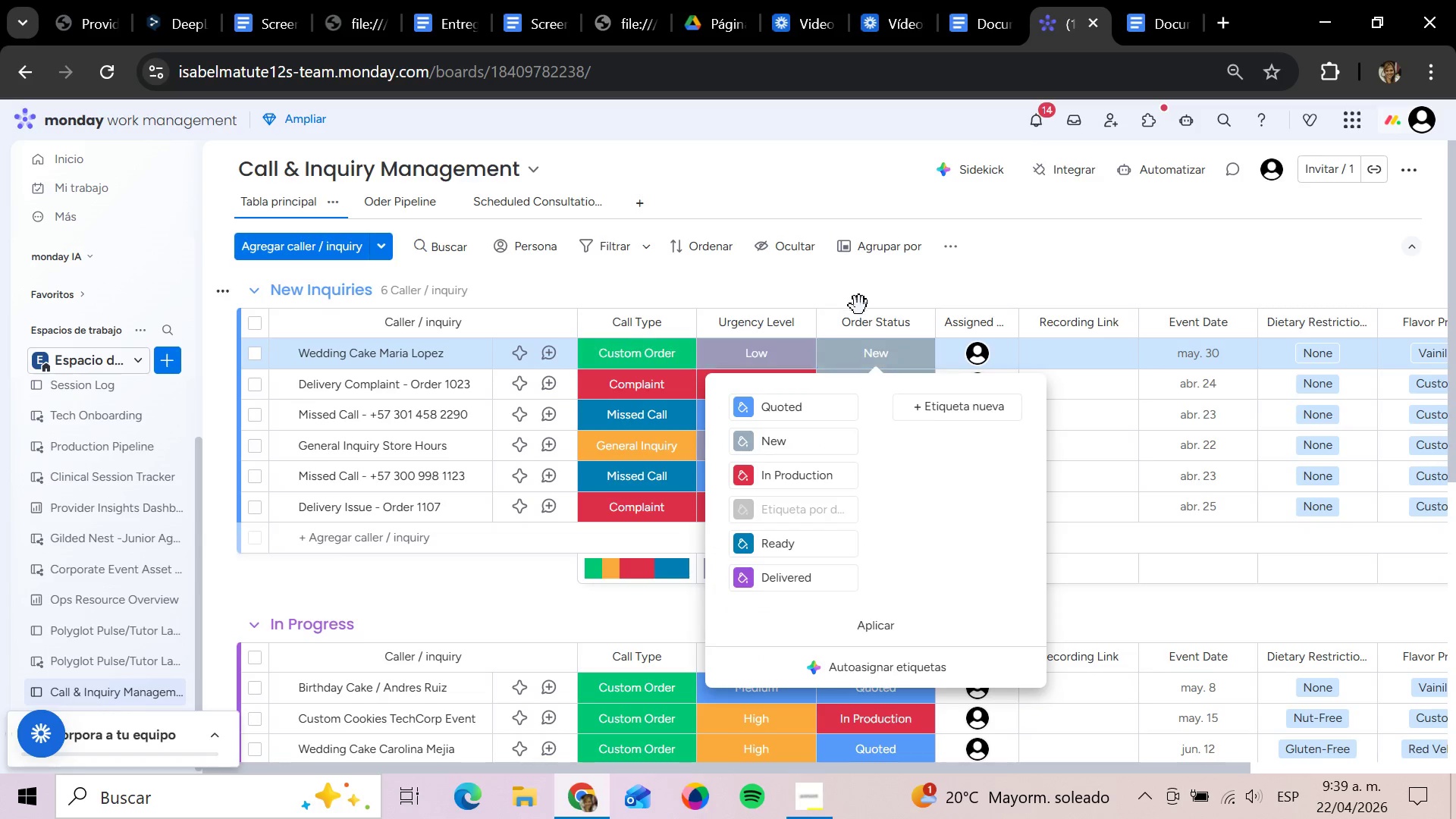 
left_click([902, 282])
 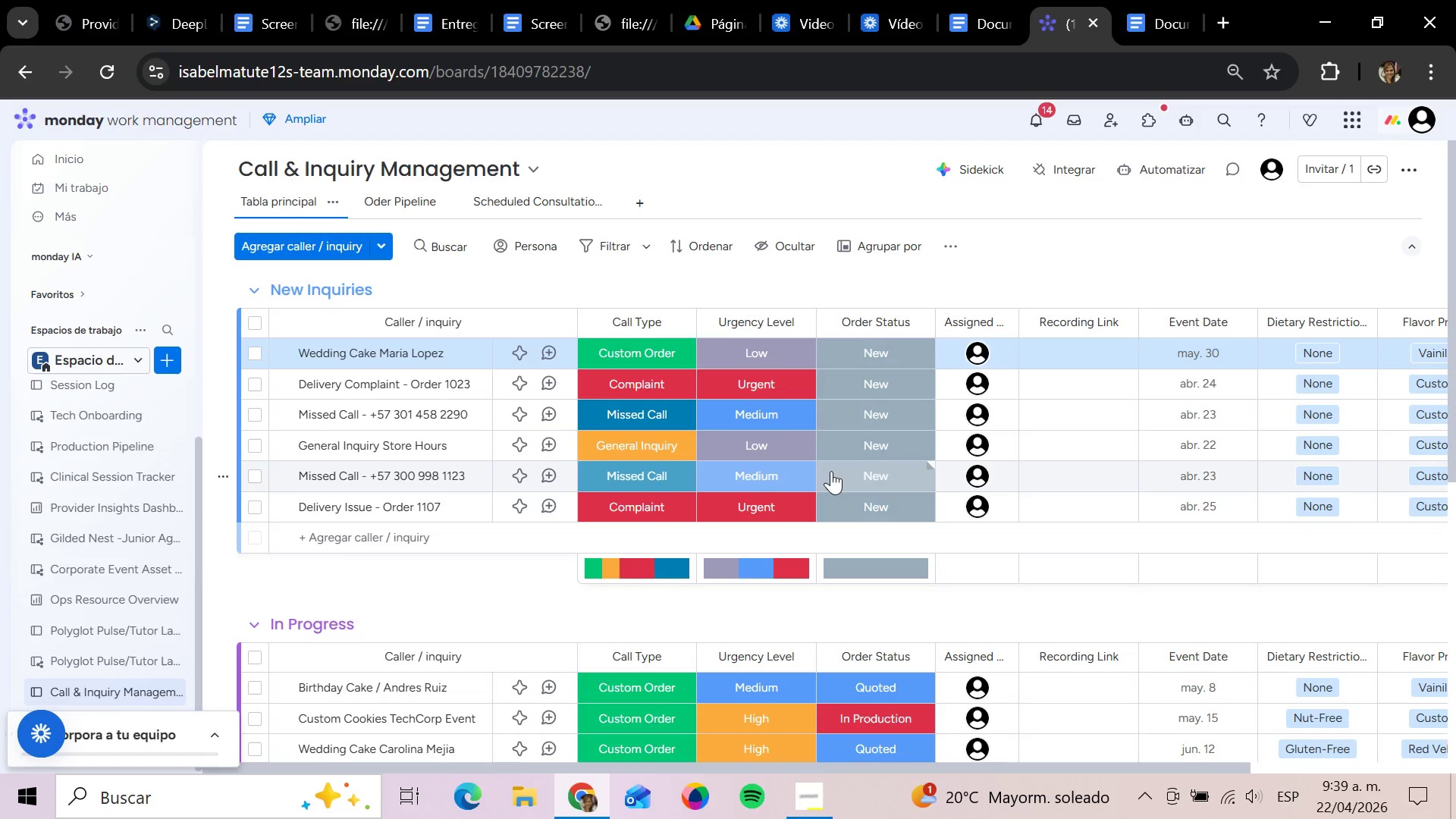 
wait(5.81)
 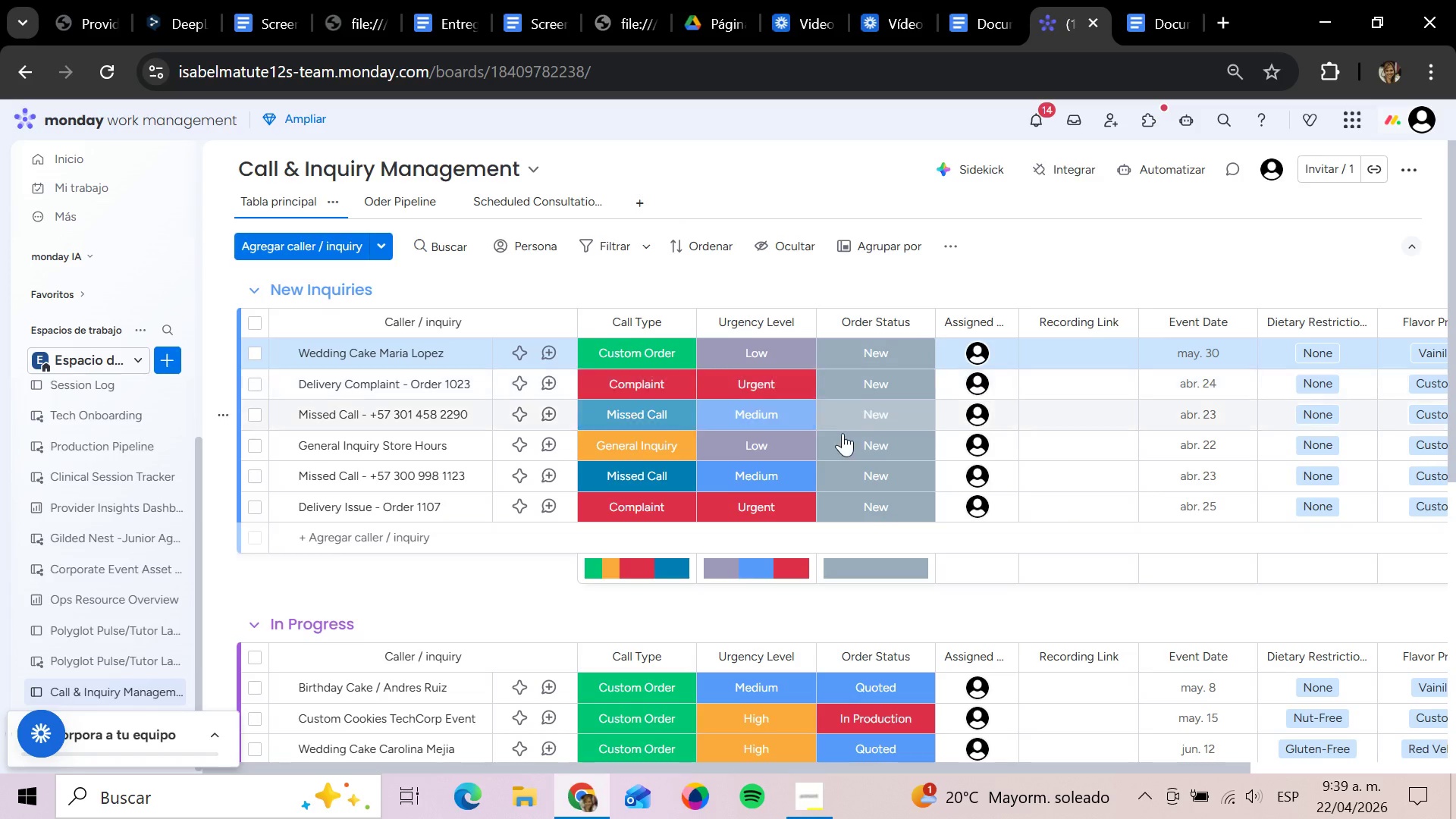 
left_click([855, 478])
 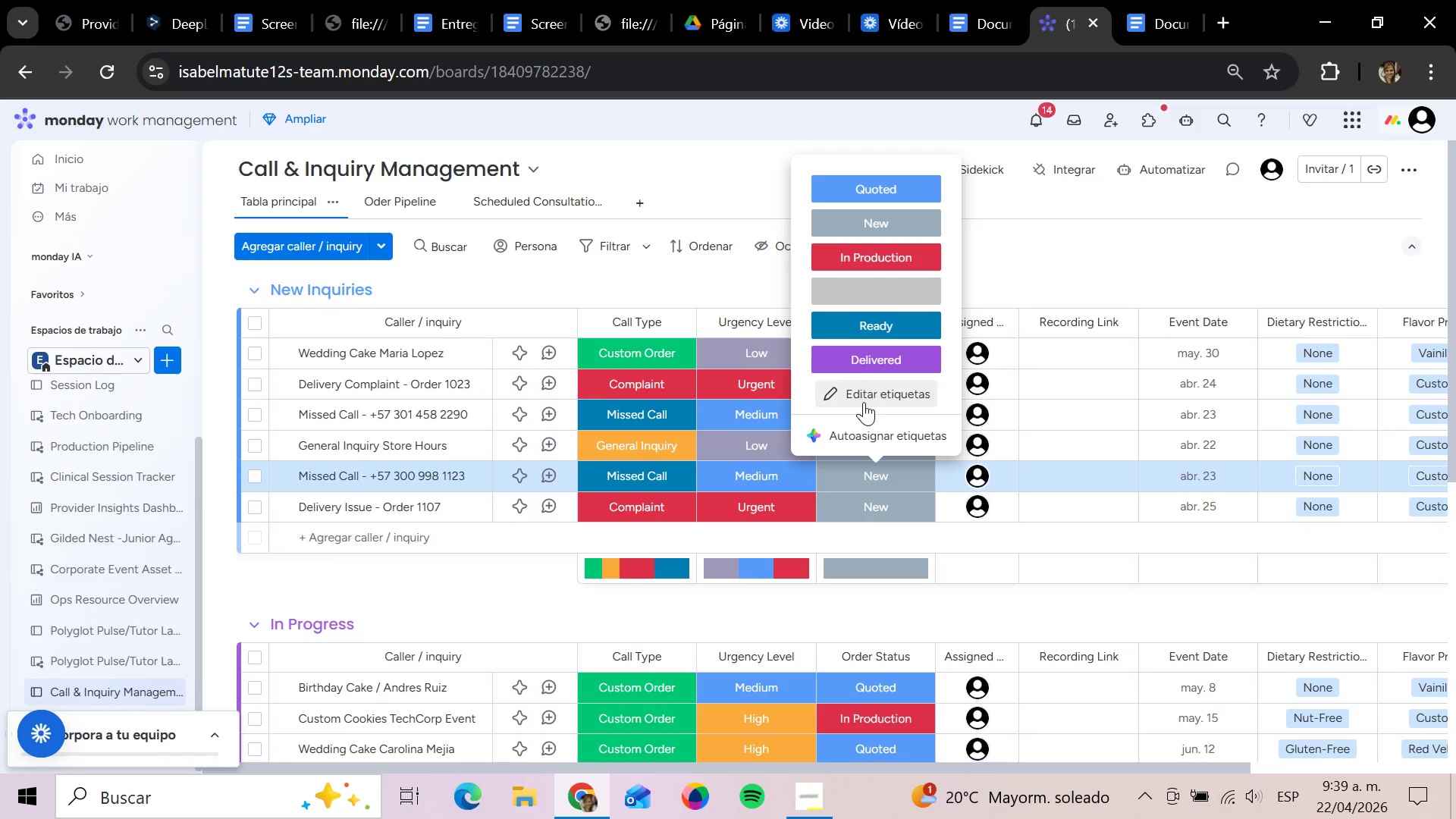 
left_click([862, 397])
 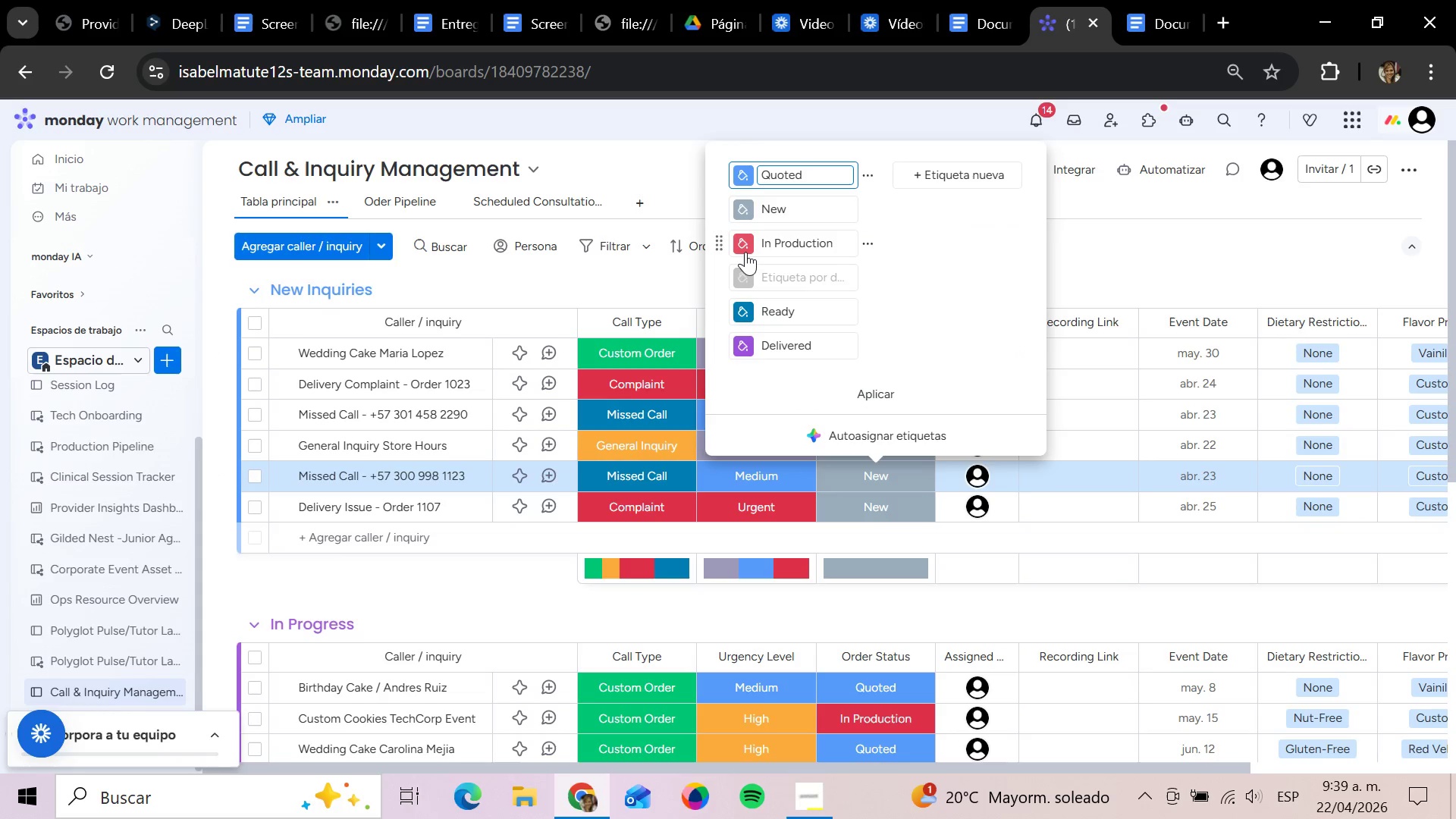 
left_click([741, 248])
 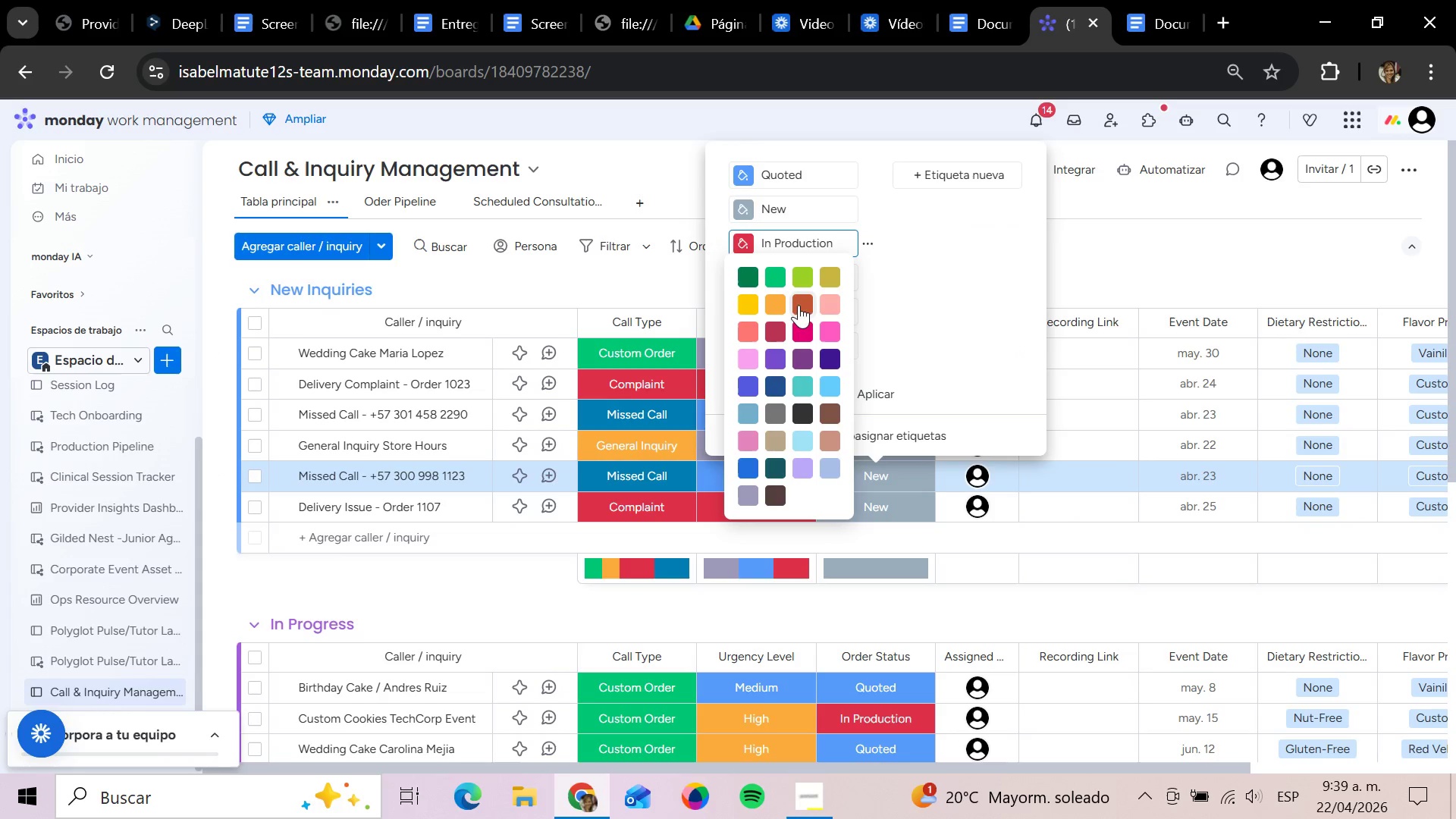 
left_click([755, 304])
 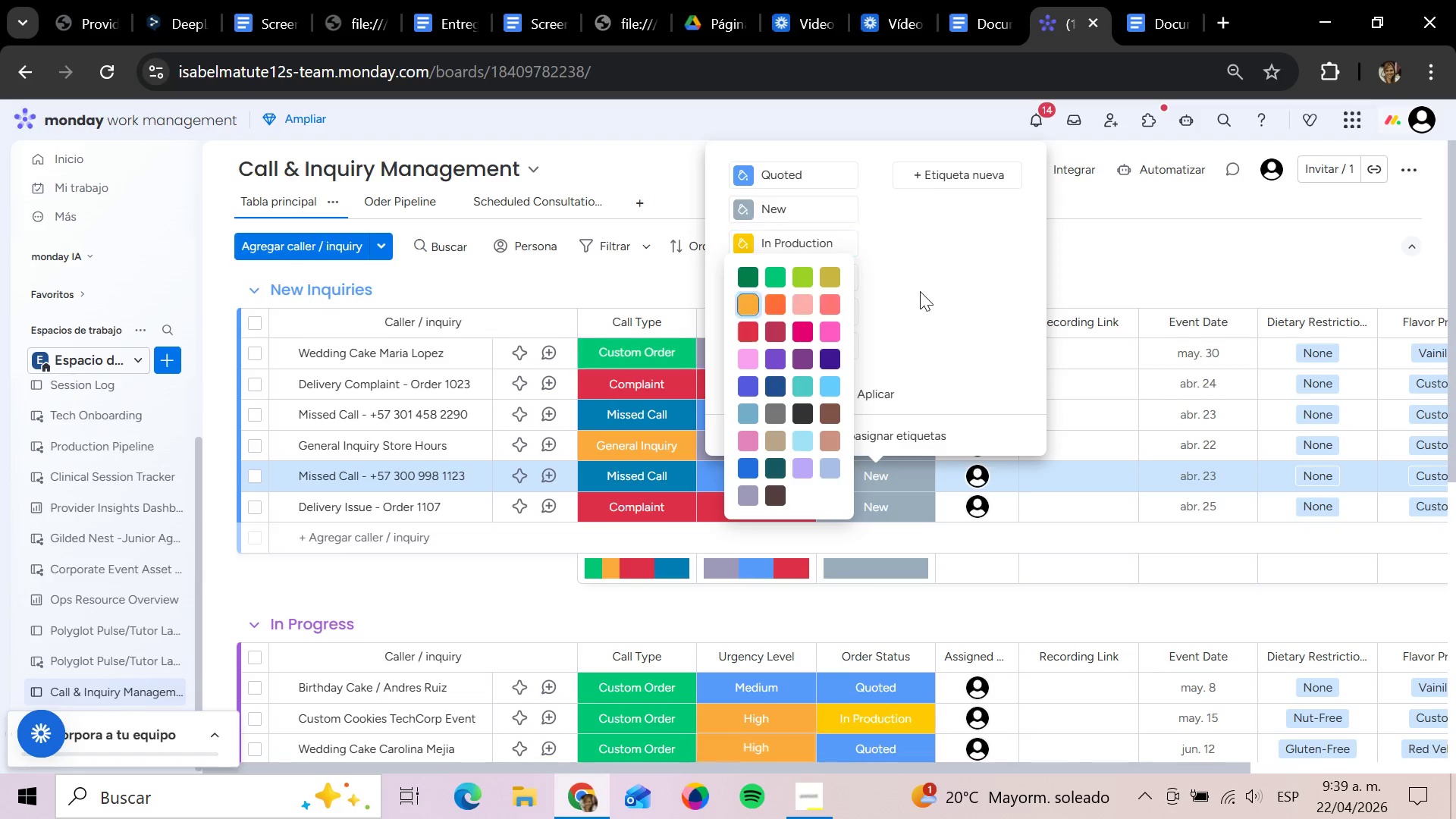 
left_click([924, 290])
 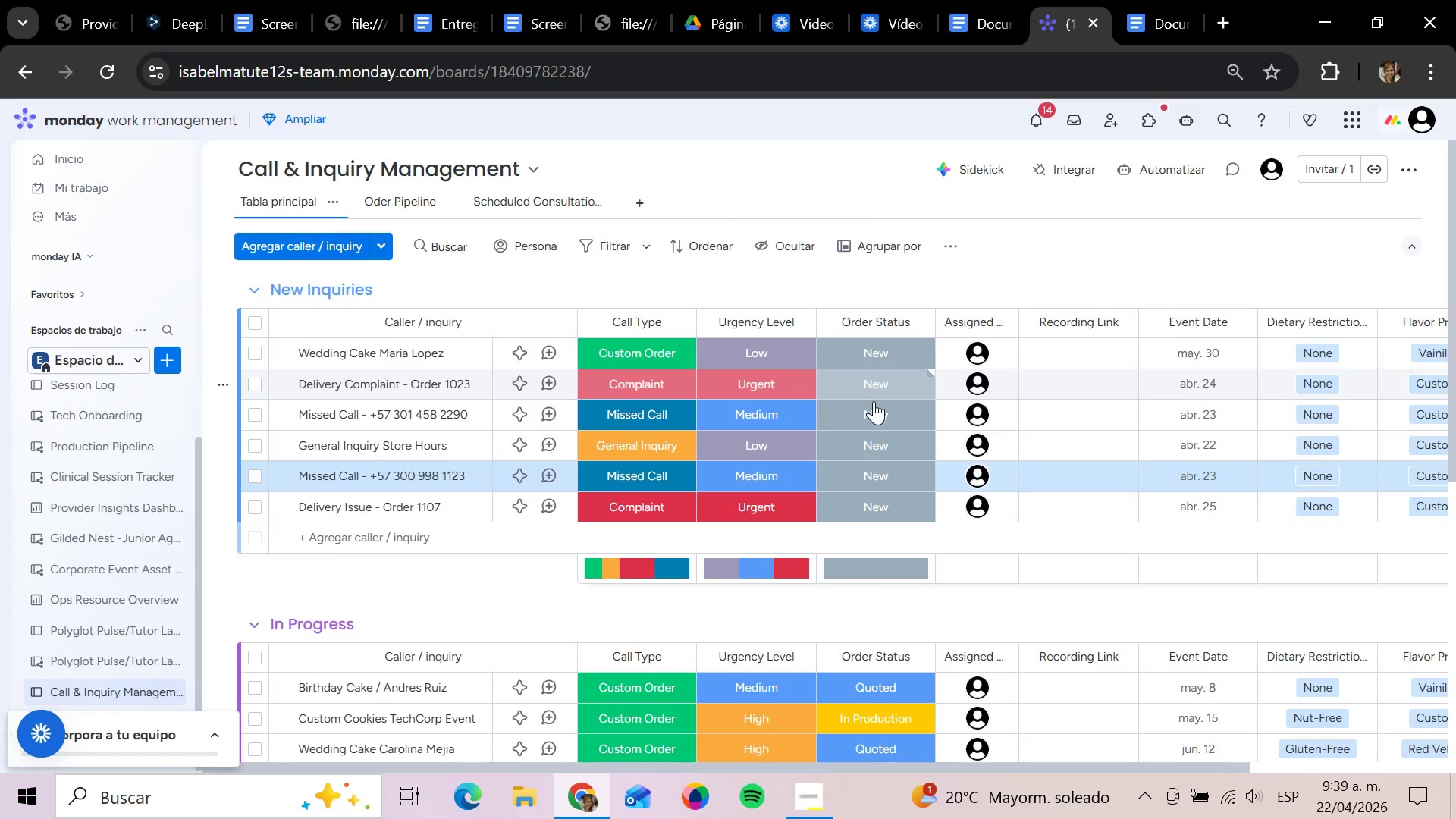 
left_click([860, 425])
 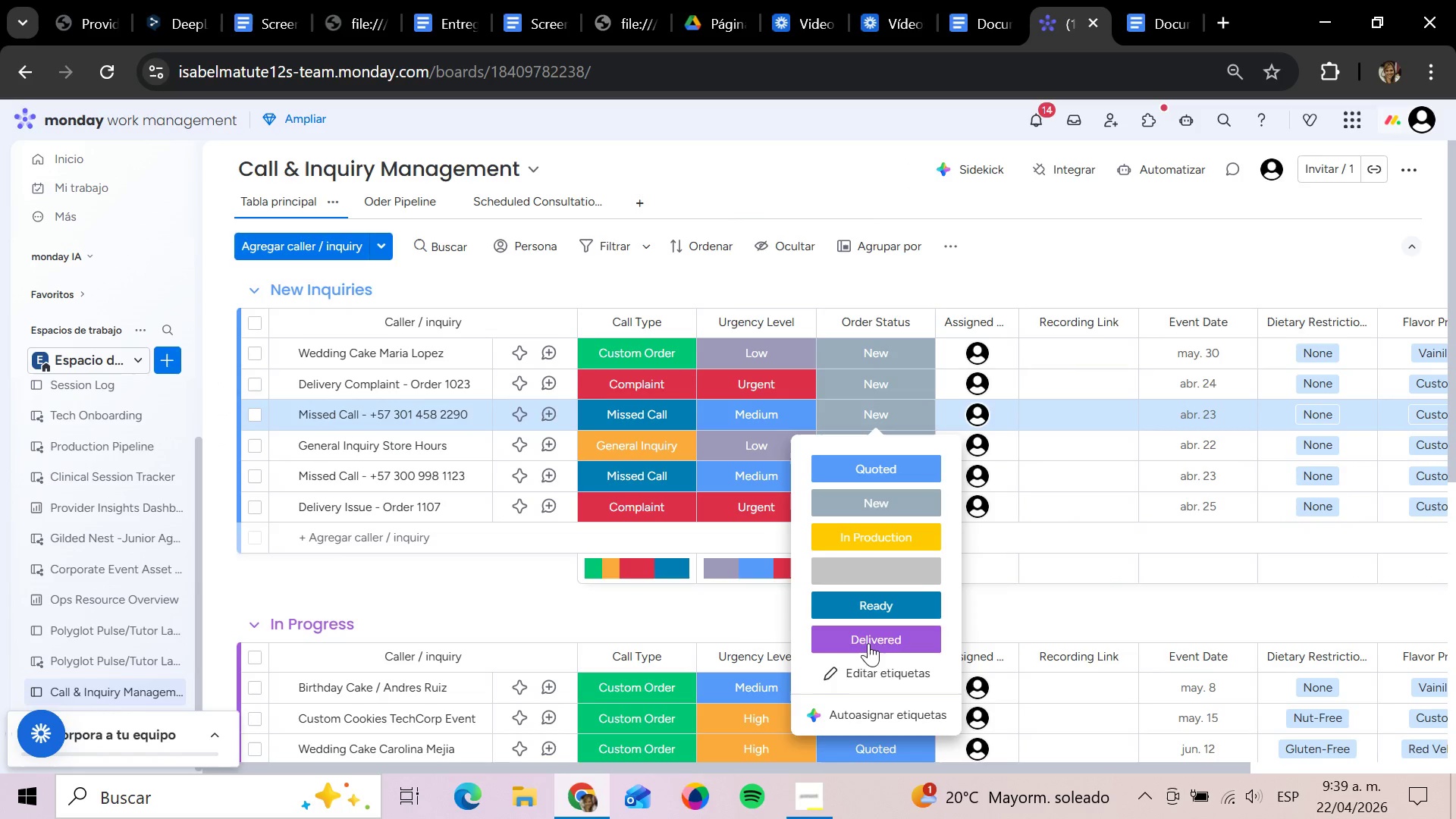 
left_click([874, 676])
 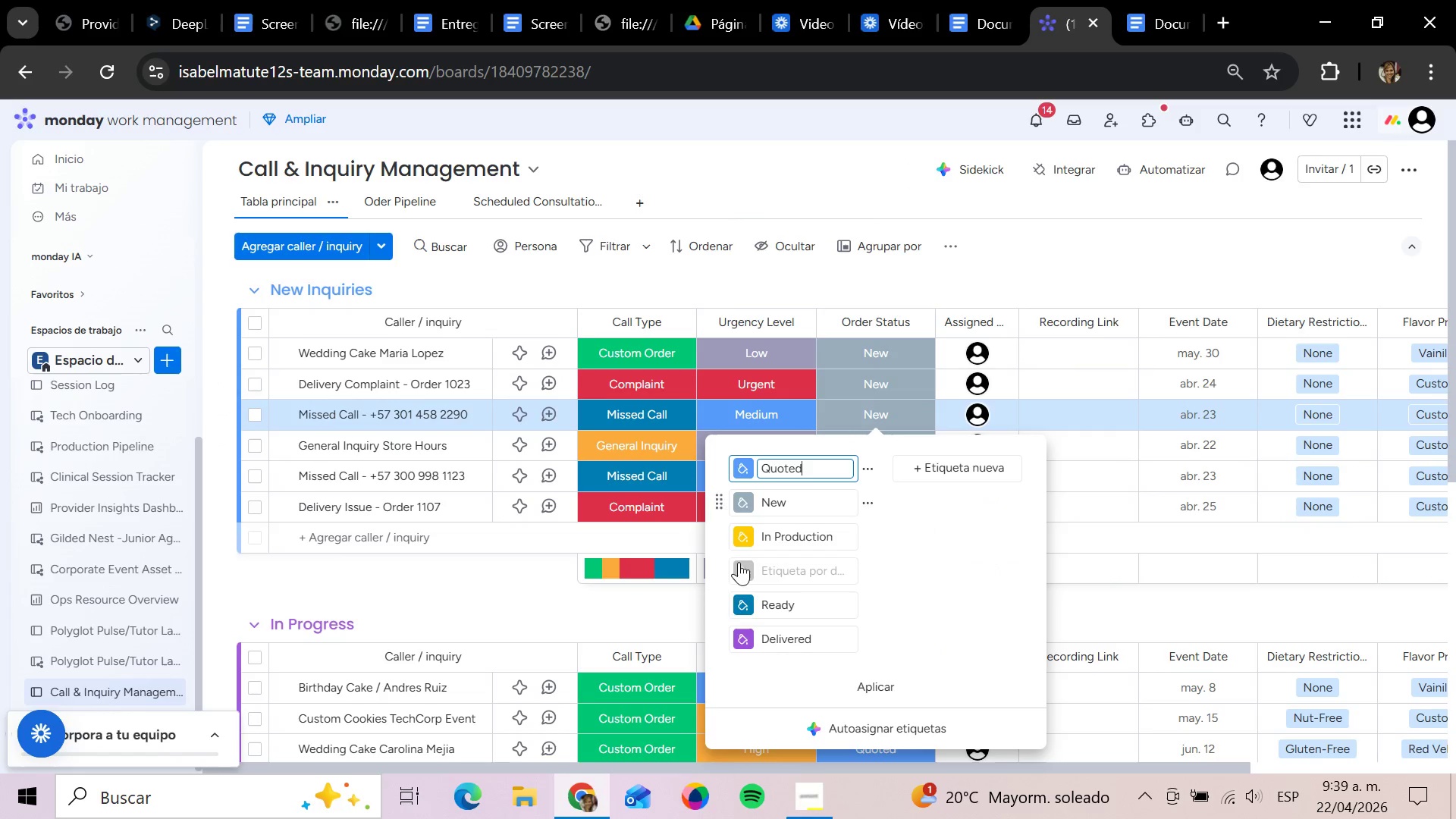 
left_click([744, 606])
 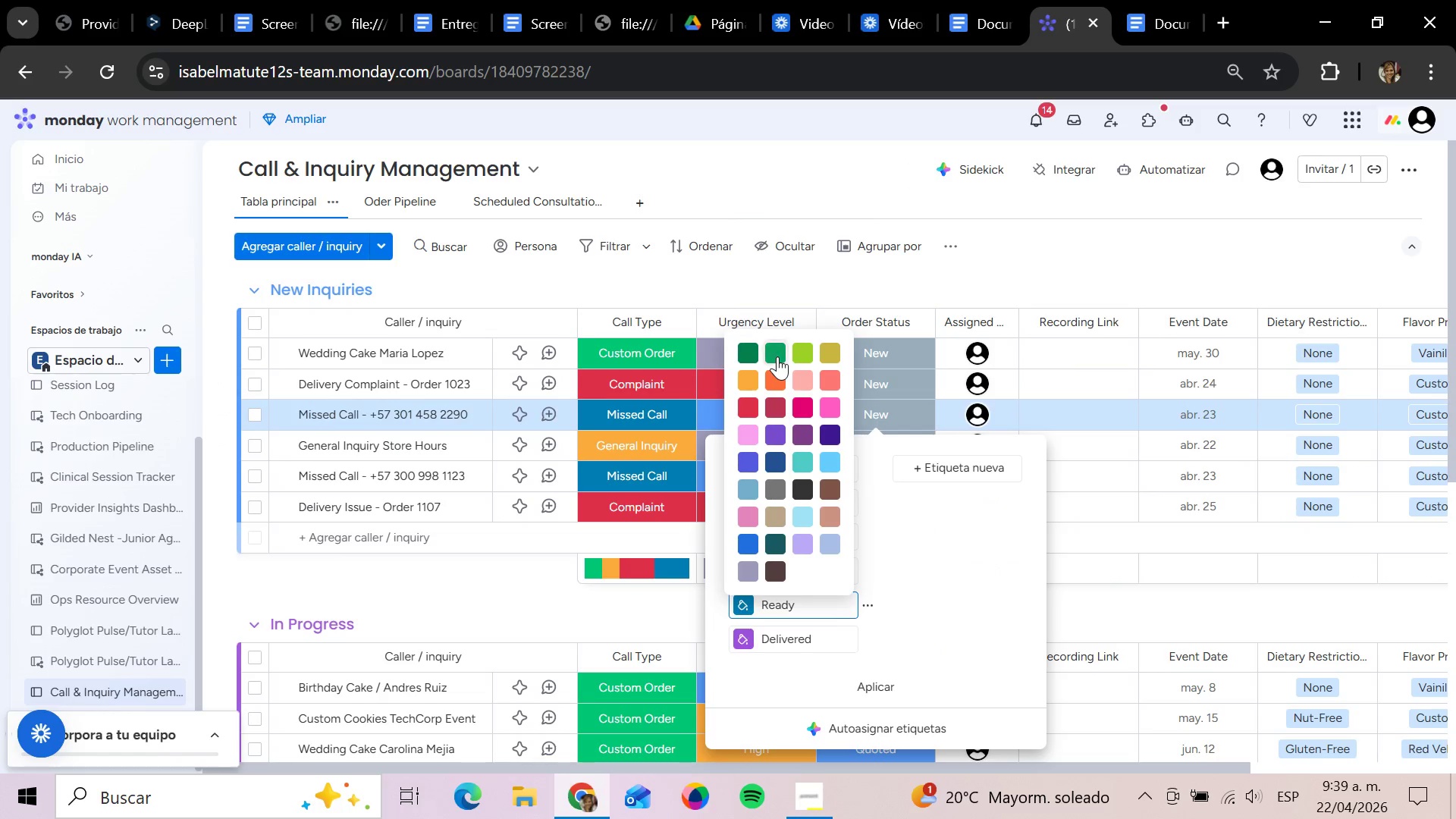 
left_click([742, 356])
 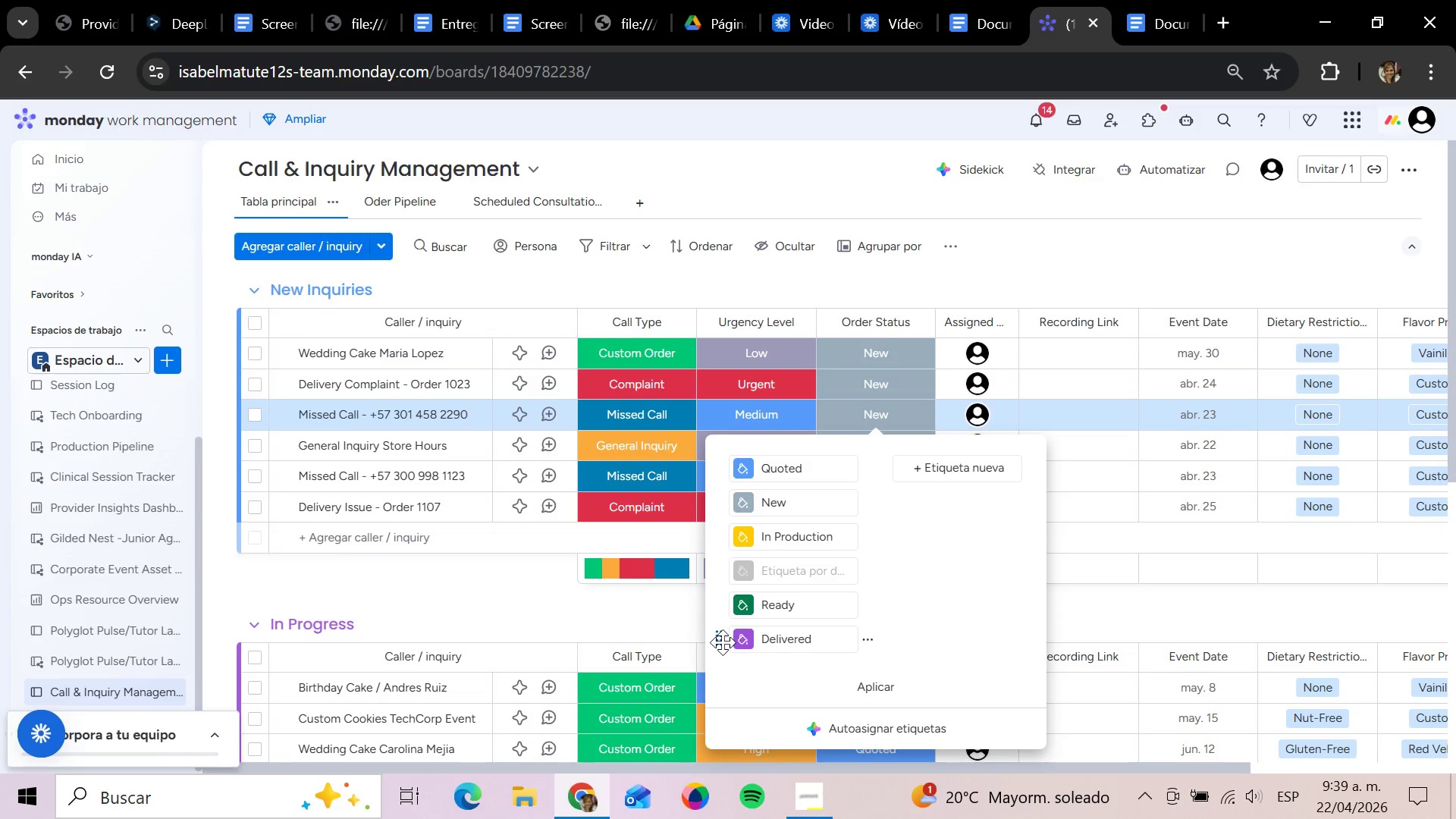 
wait(6.0)
 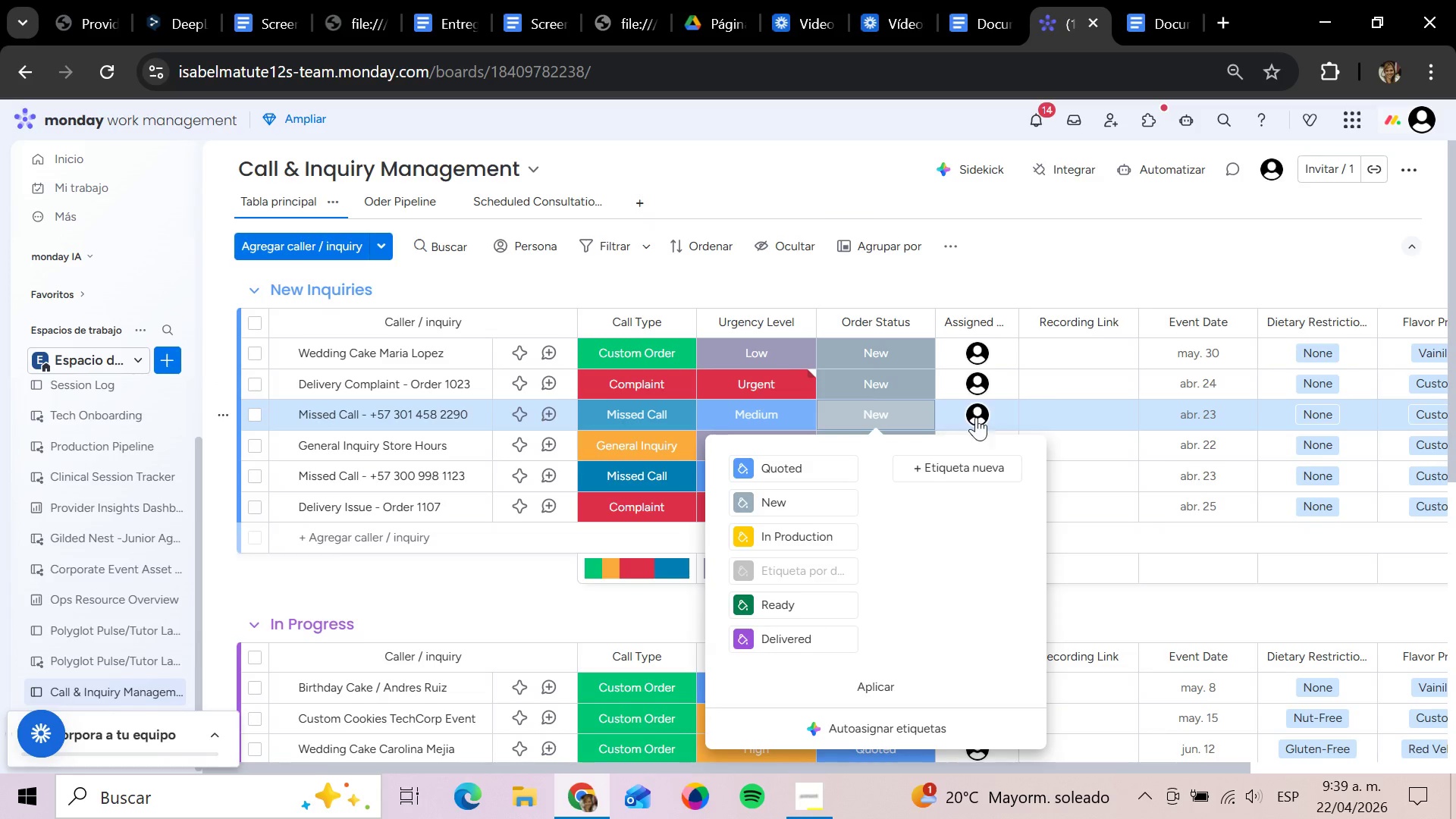 
left_click([748, 607])
 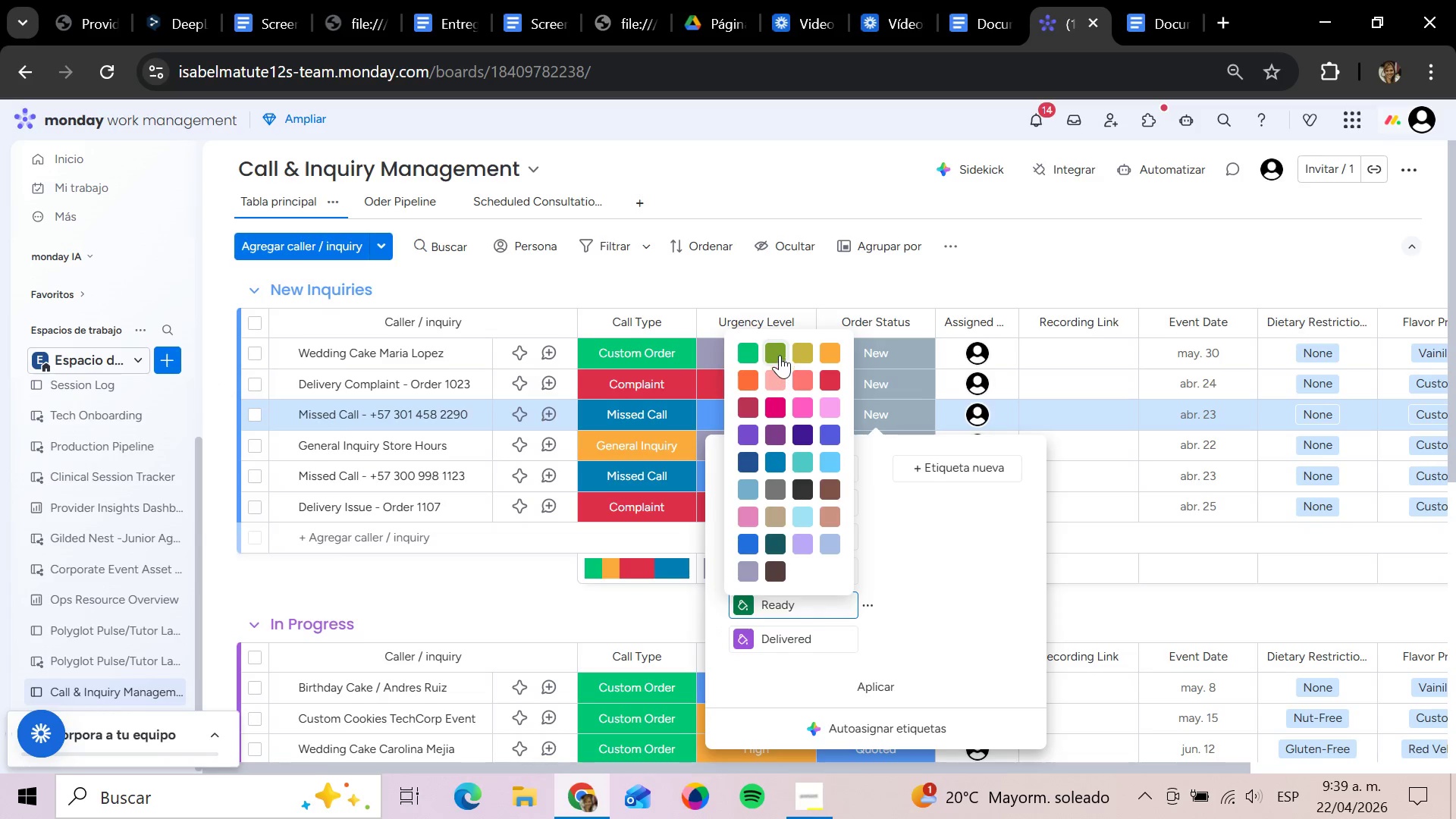 
left_click([749, 357])
 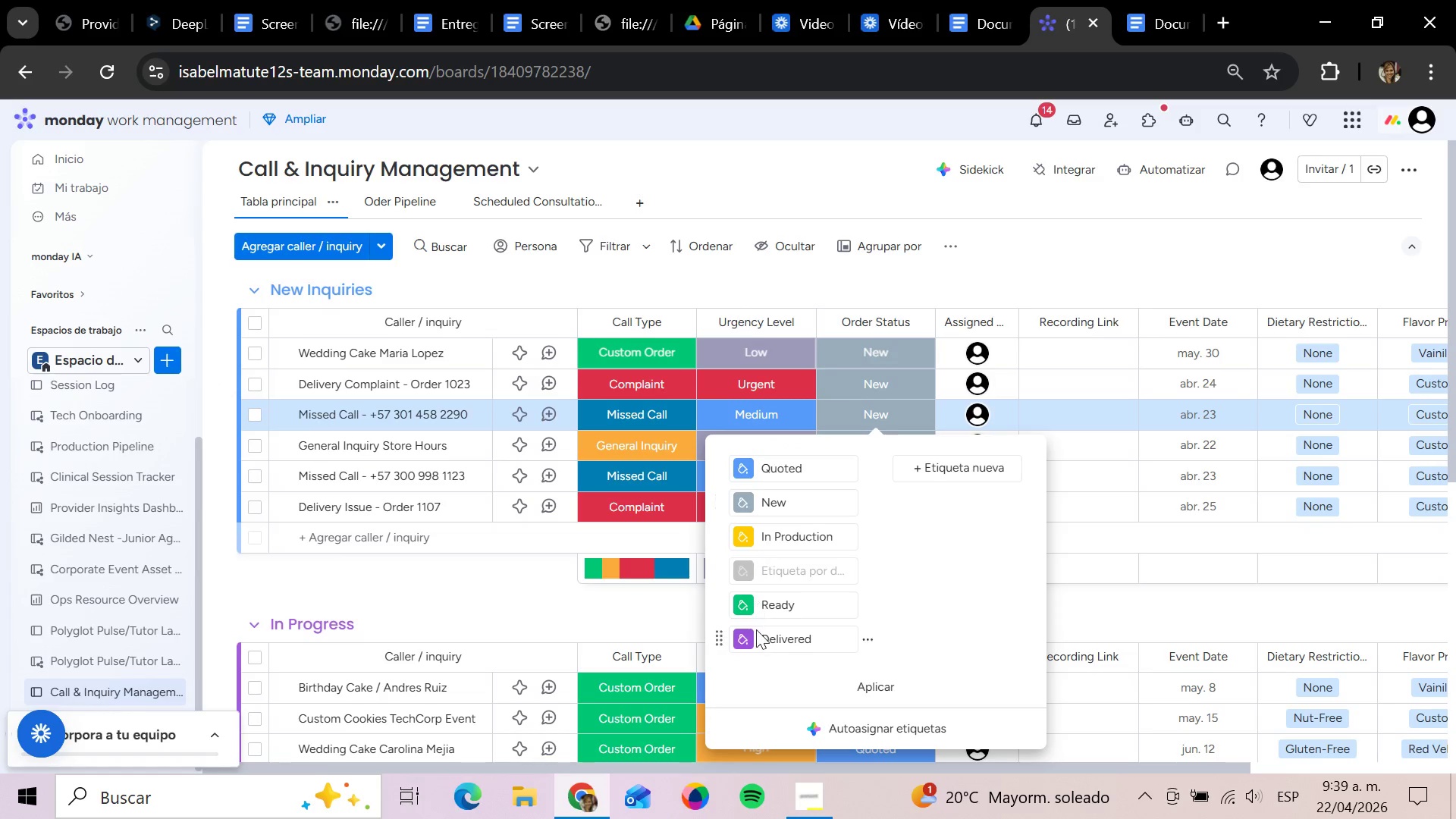 
left_click([742, 641])
 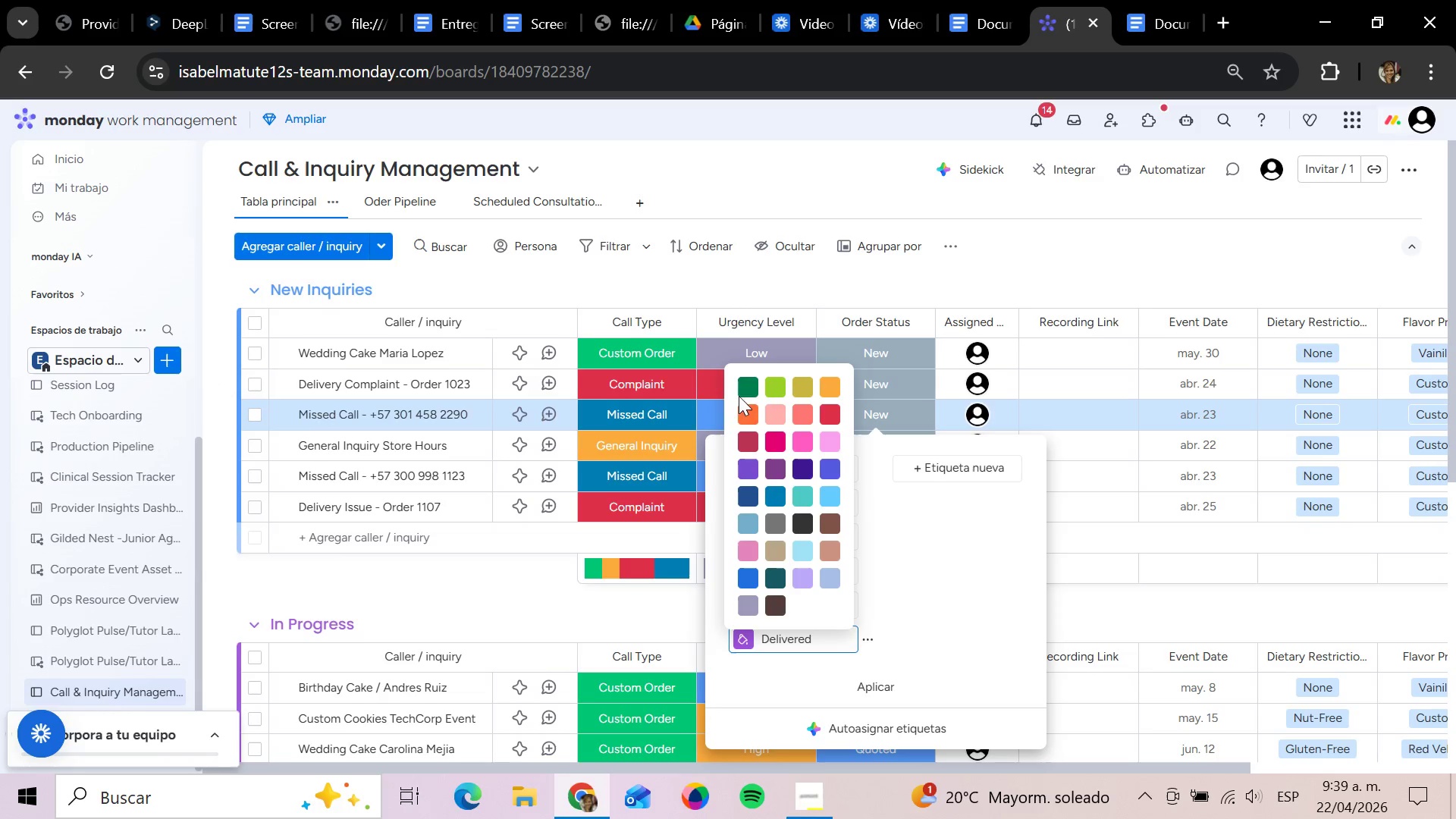 
left_click([741, 388])
 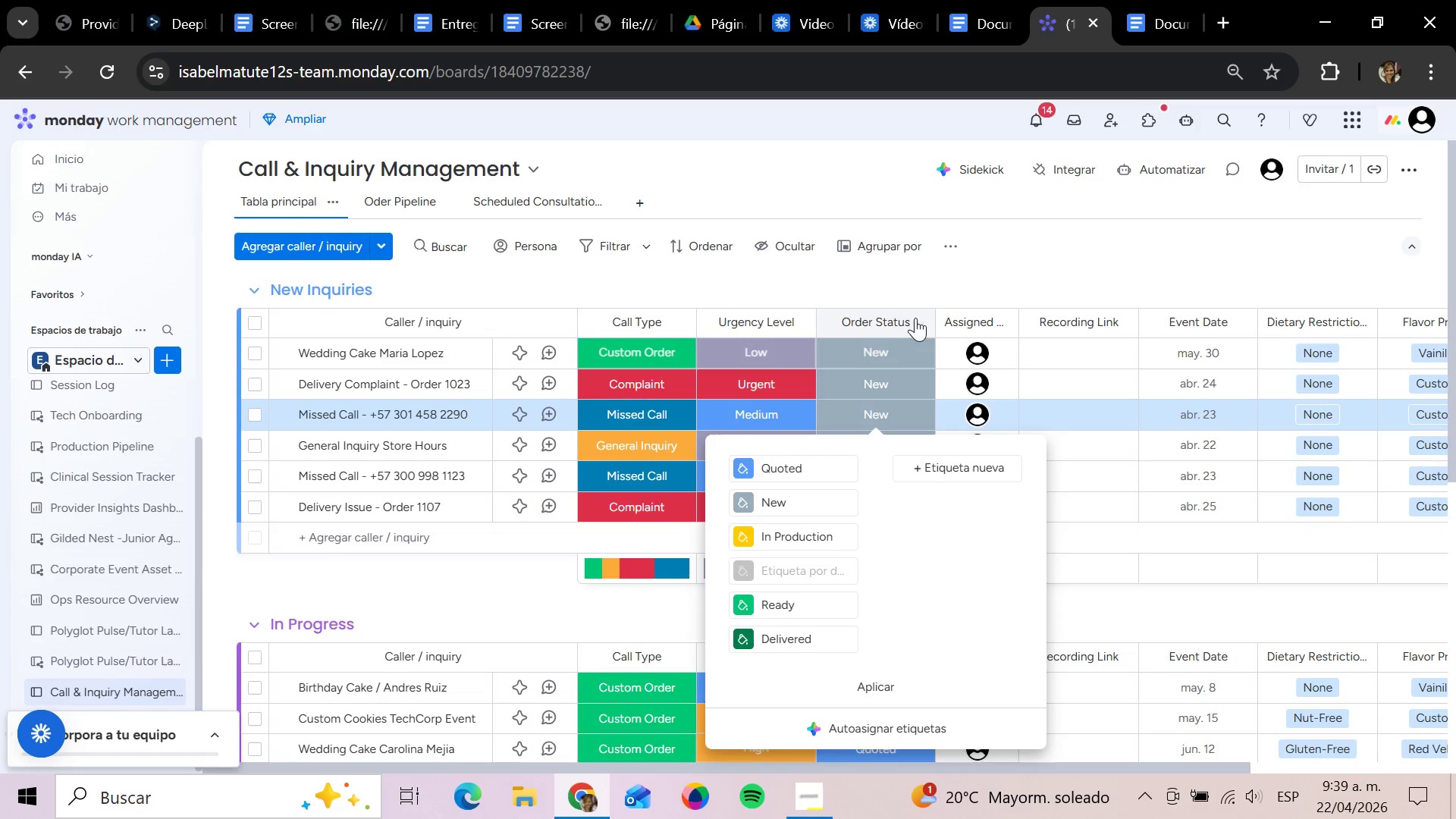 
left_click([974, 271])
 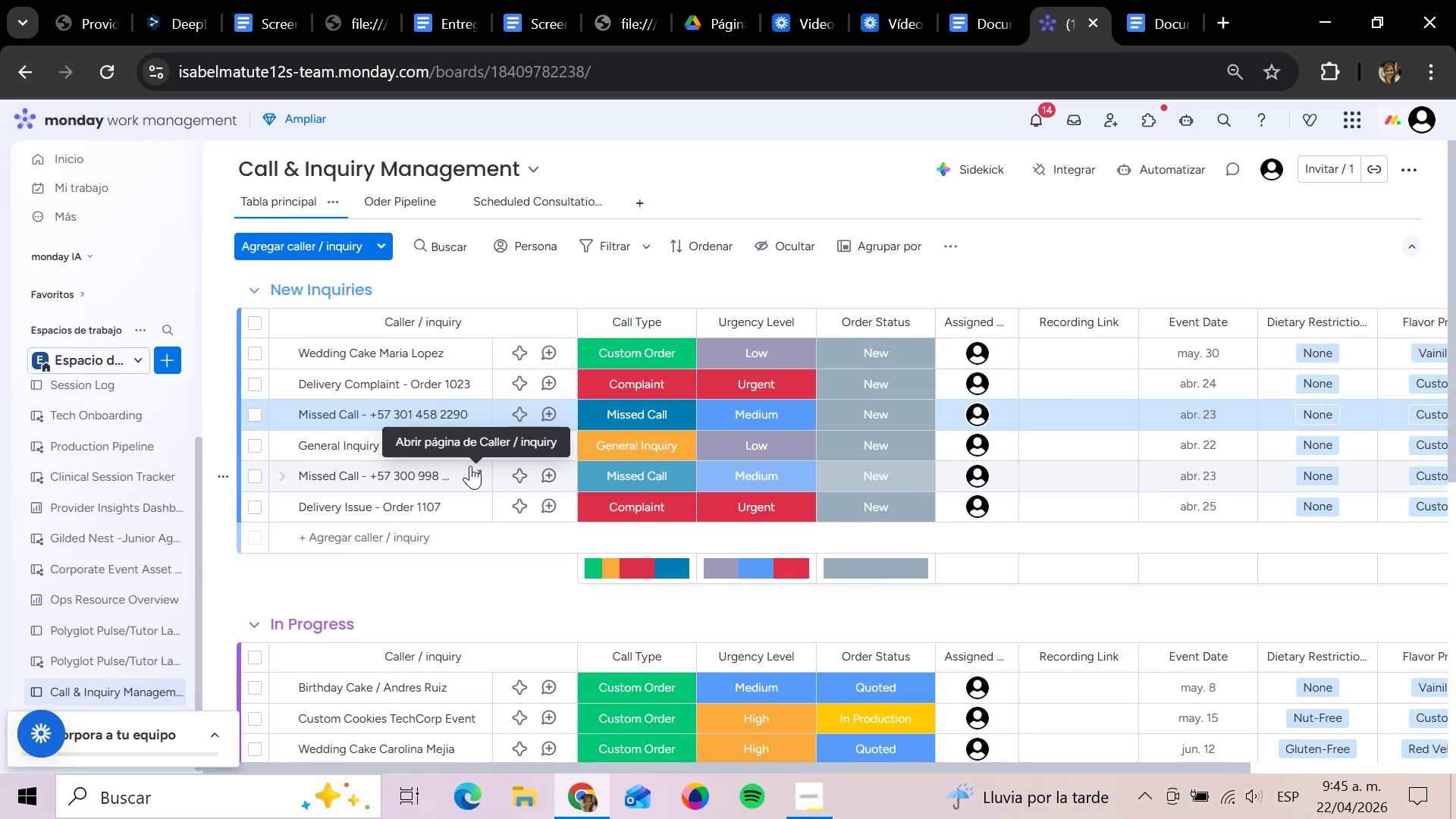 
wait(324.09)
 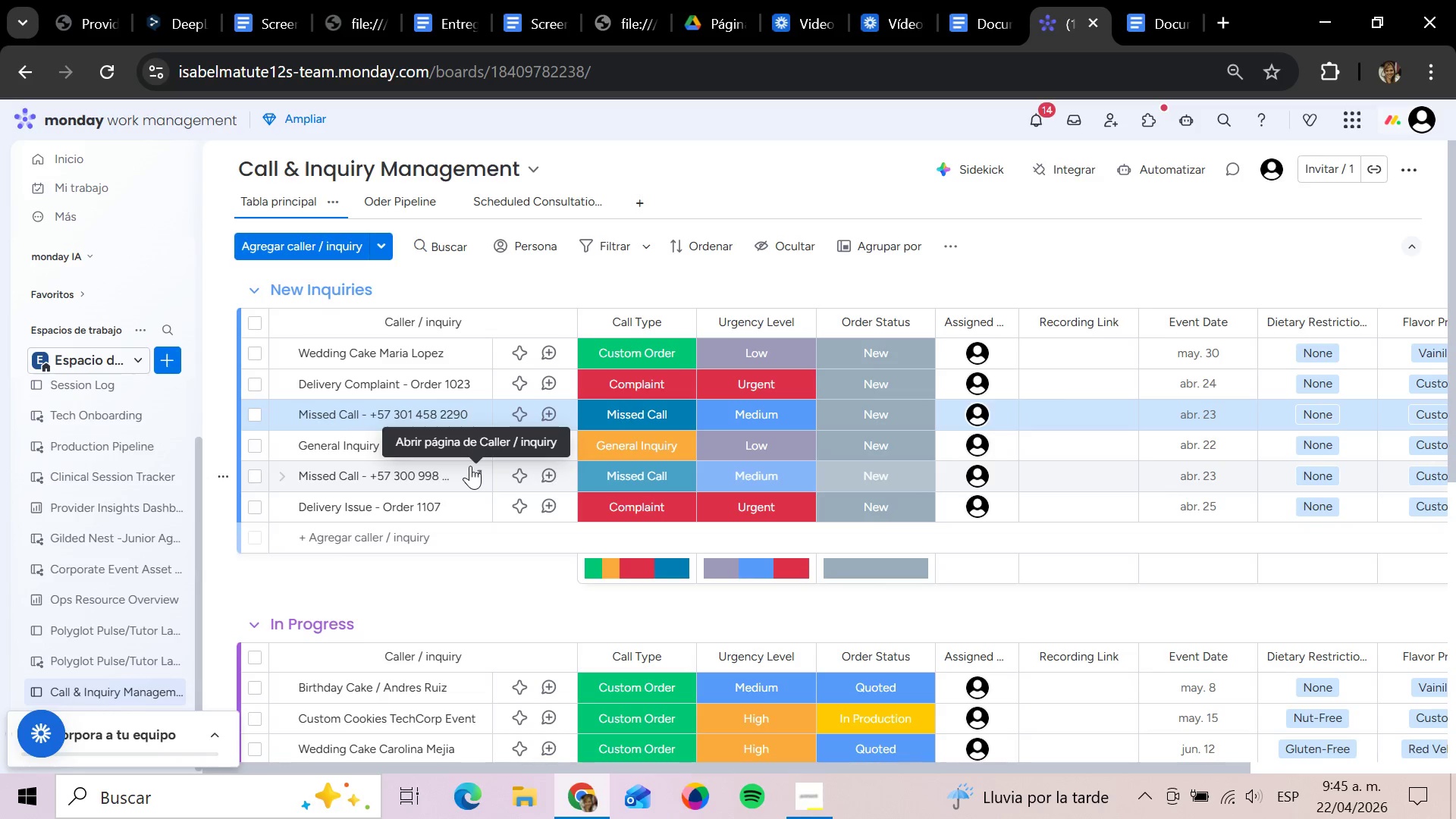 
left_click([662, 348])
 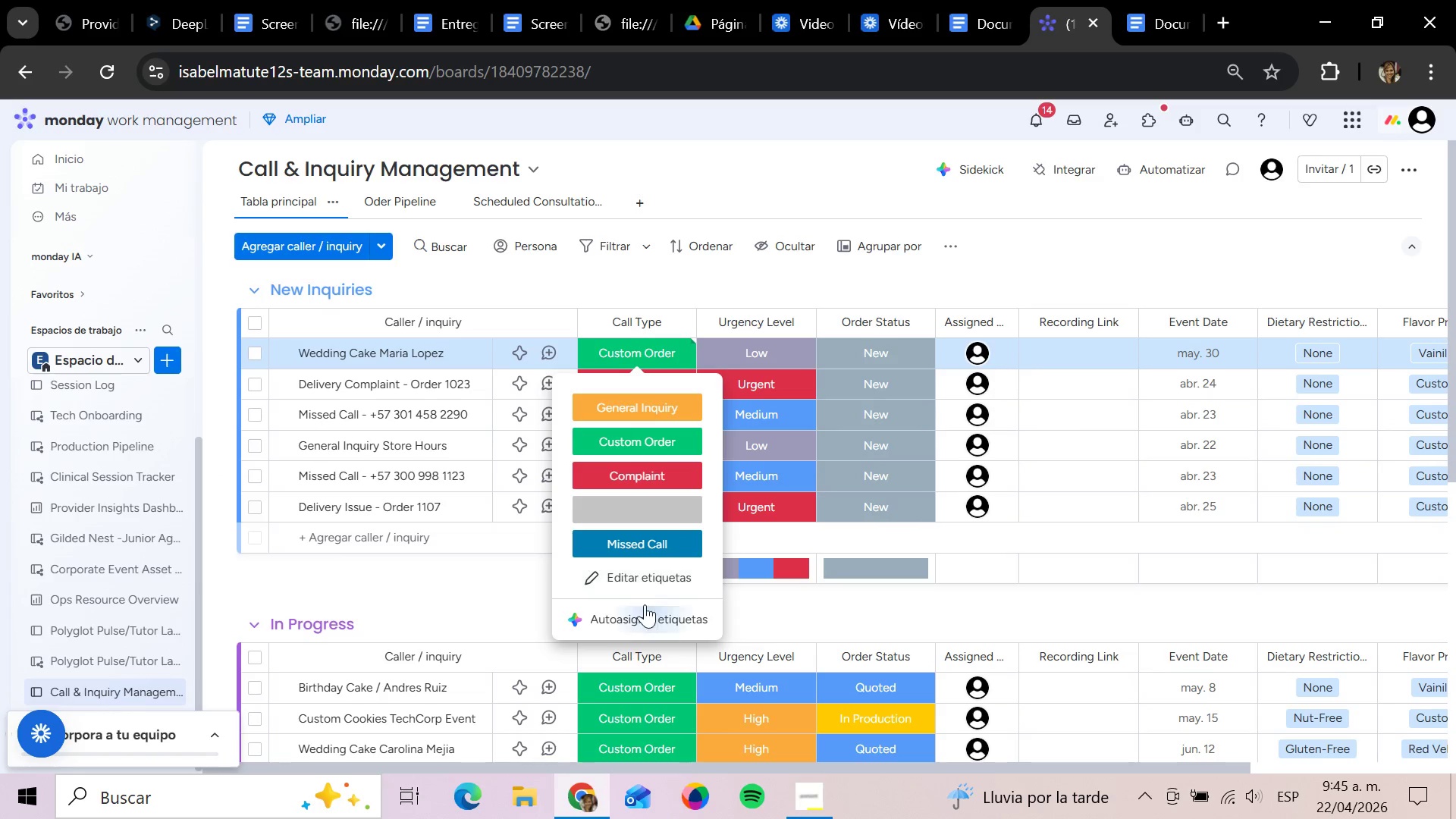 
left_click([625, 584])
 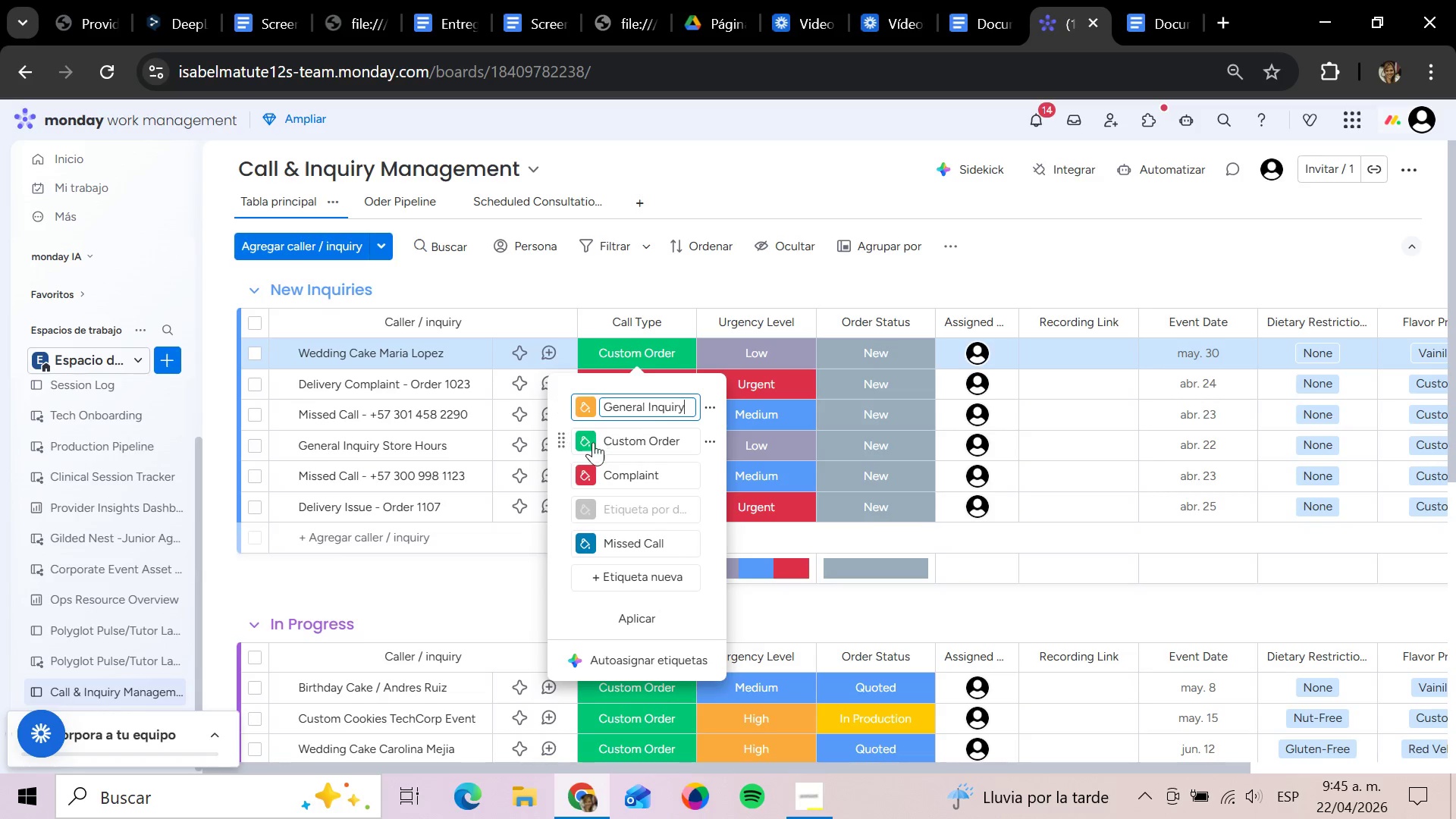 
left_click([581, 437])
 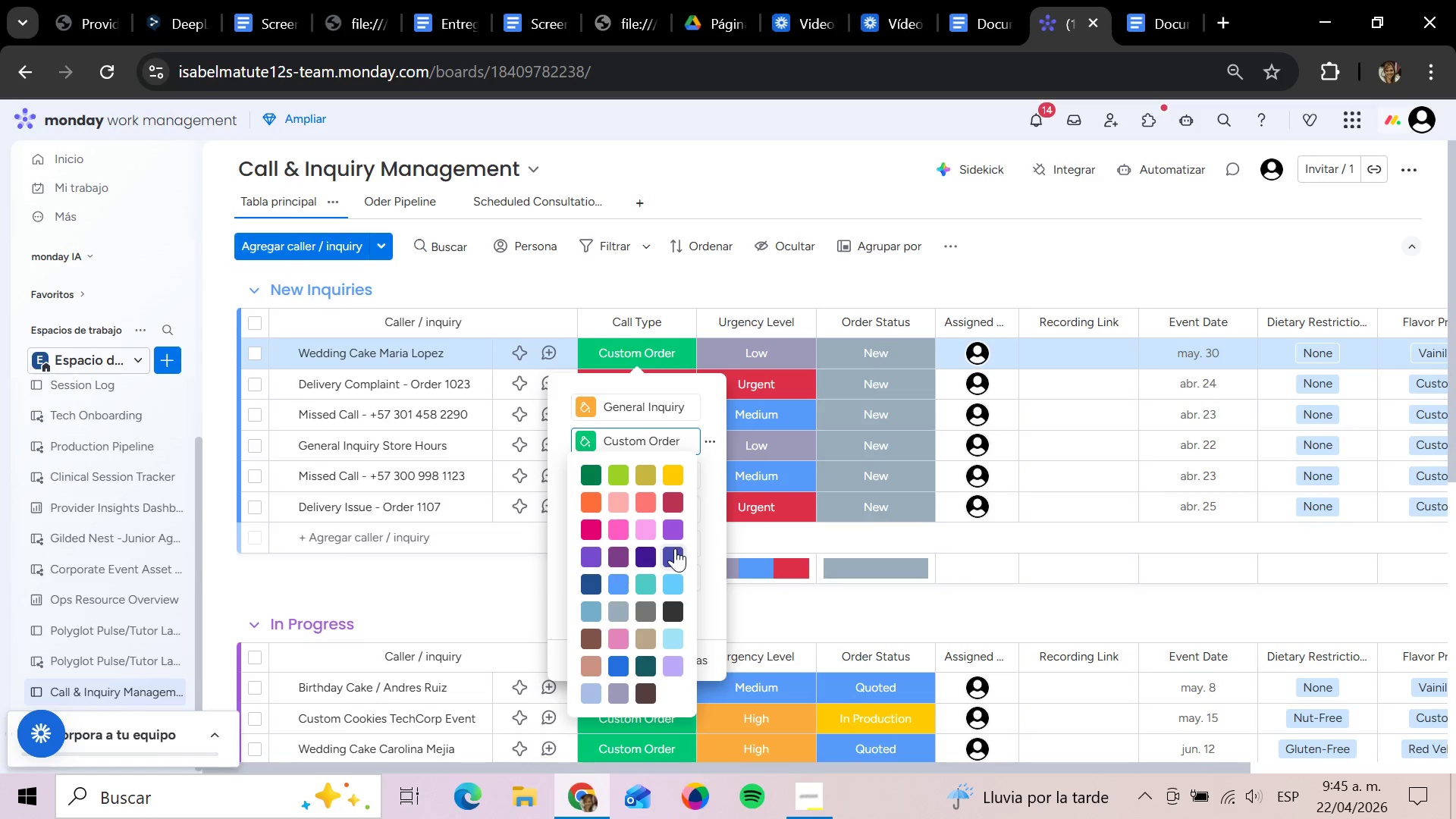 
left_click([675, 548])
 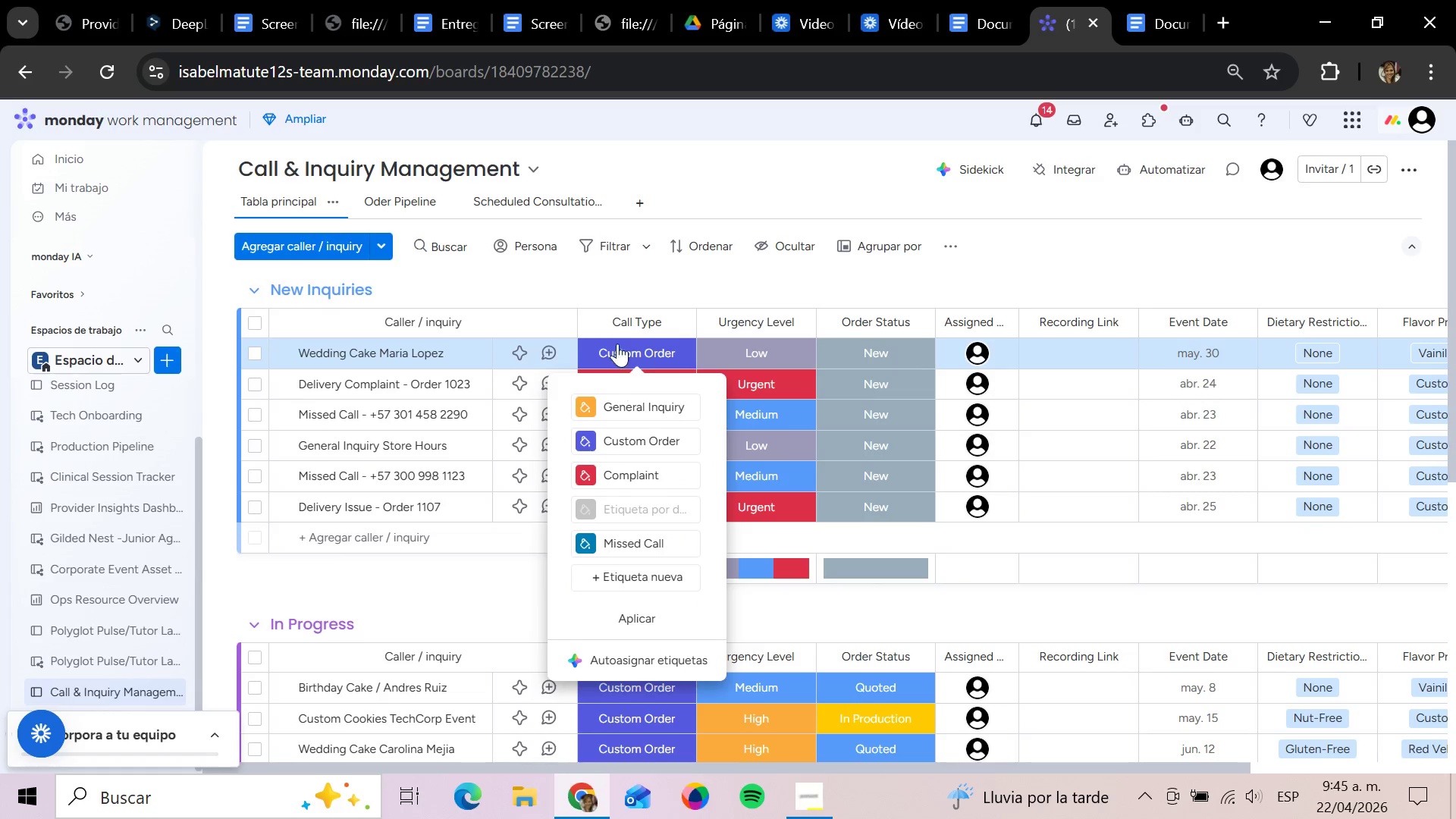 
left_click([681, 277])
 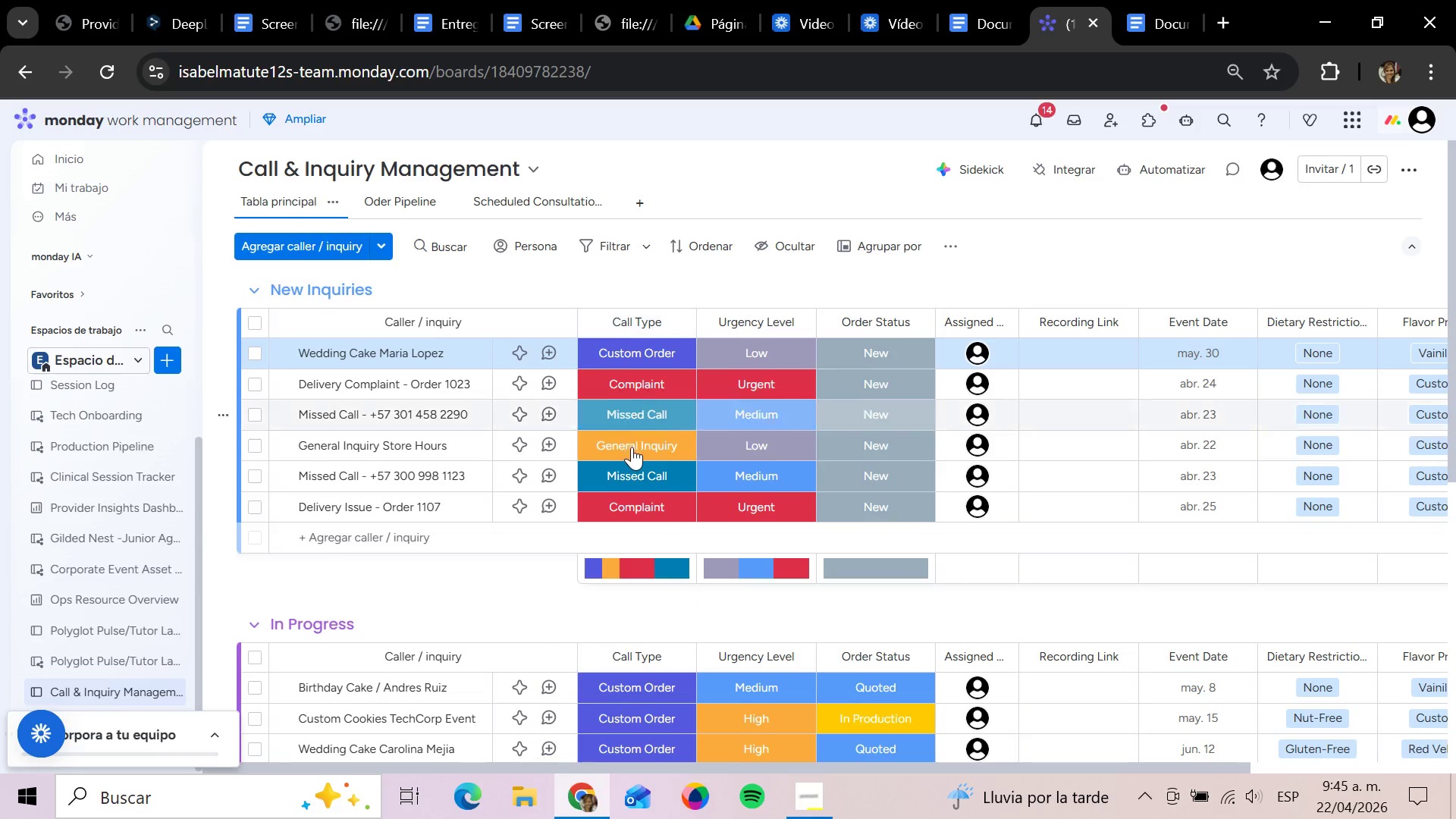 
left_click([631, 452])
 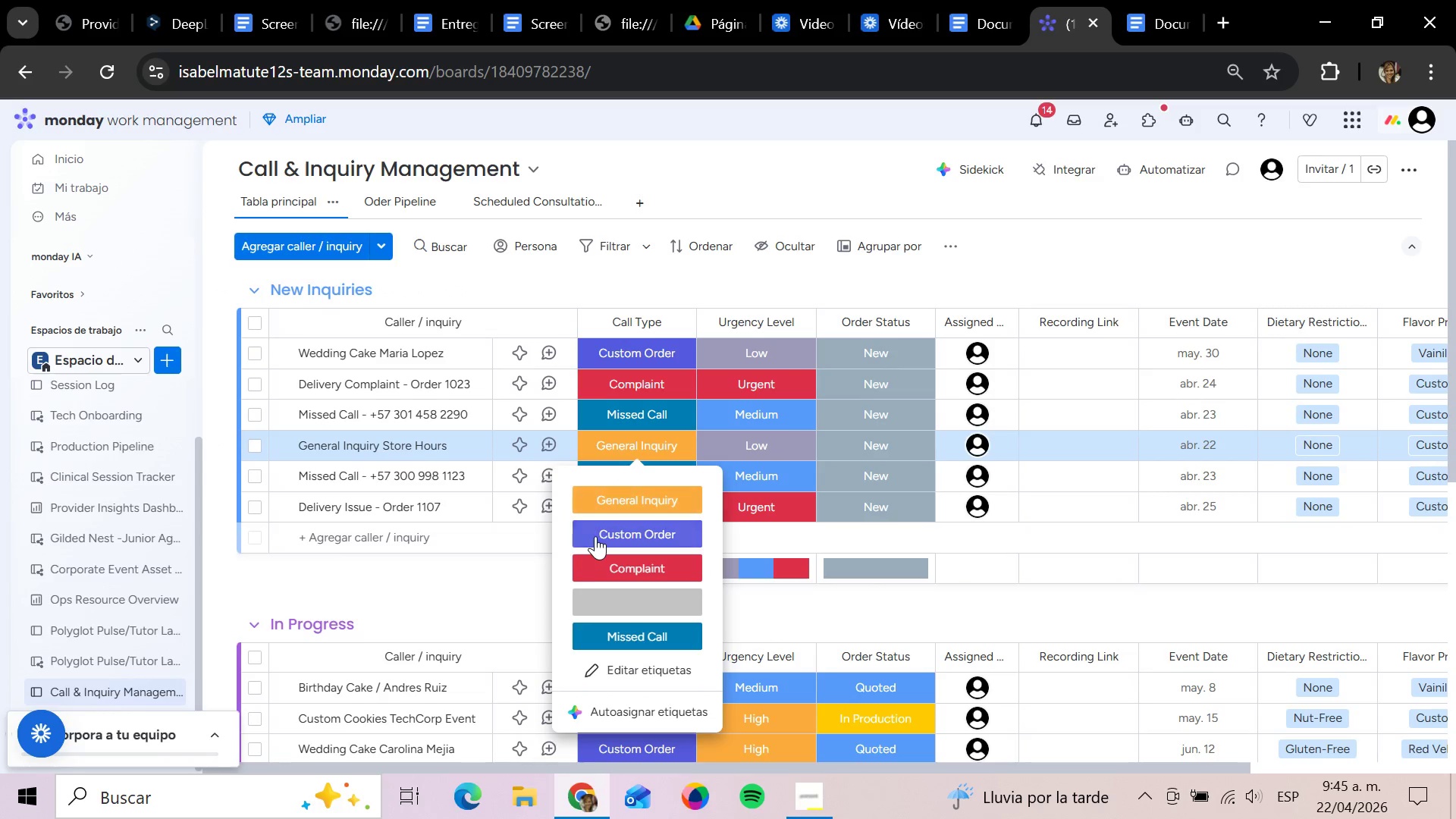 
left_click([605, 663])
 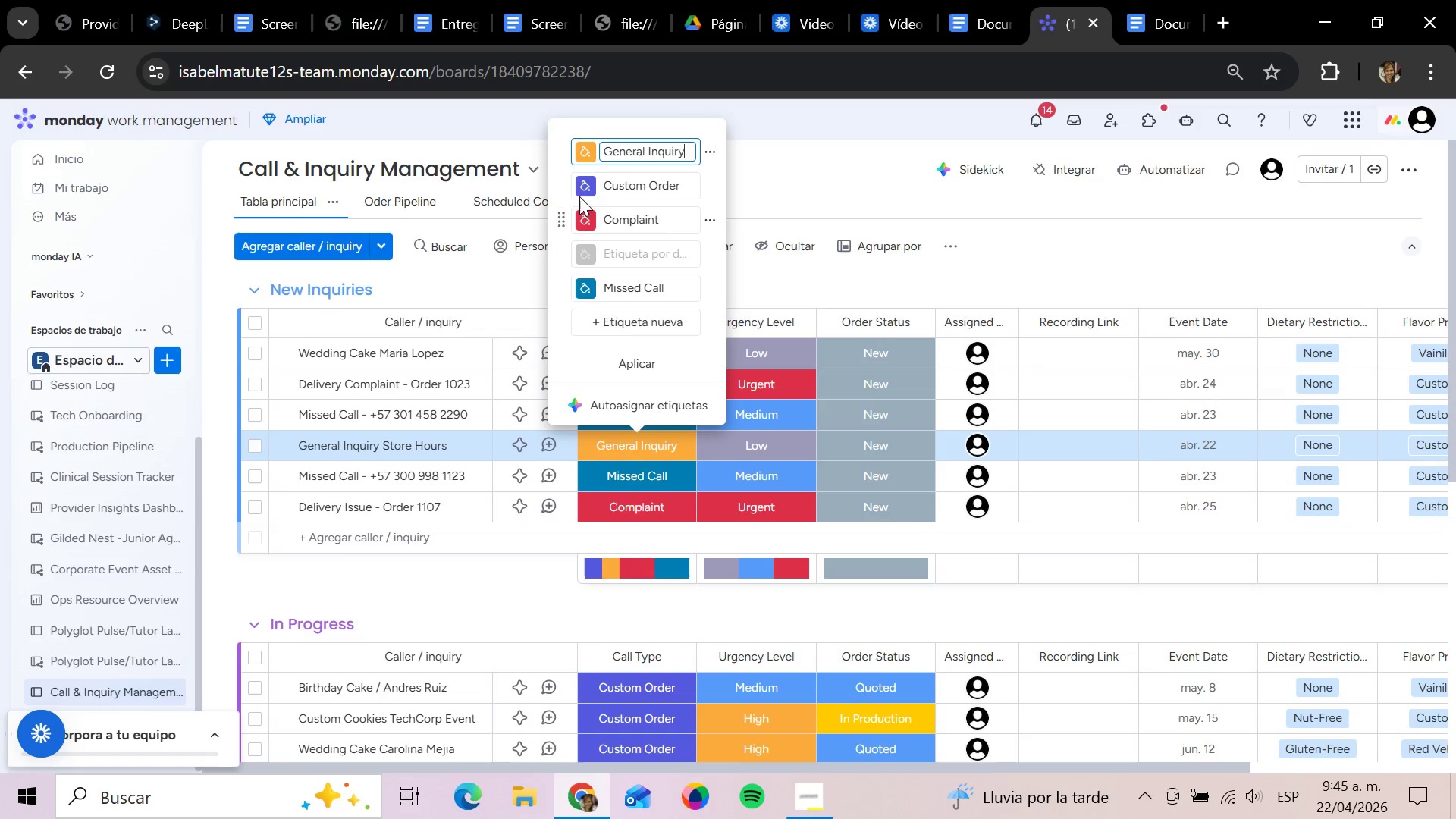 
left_click([587, 146])
 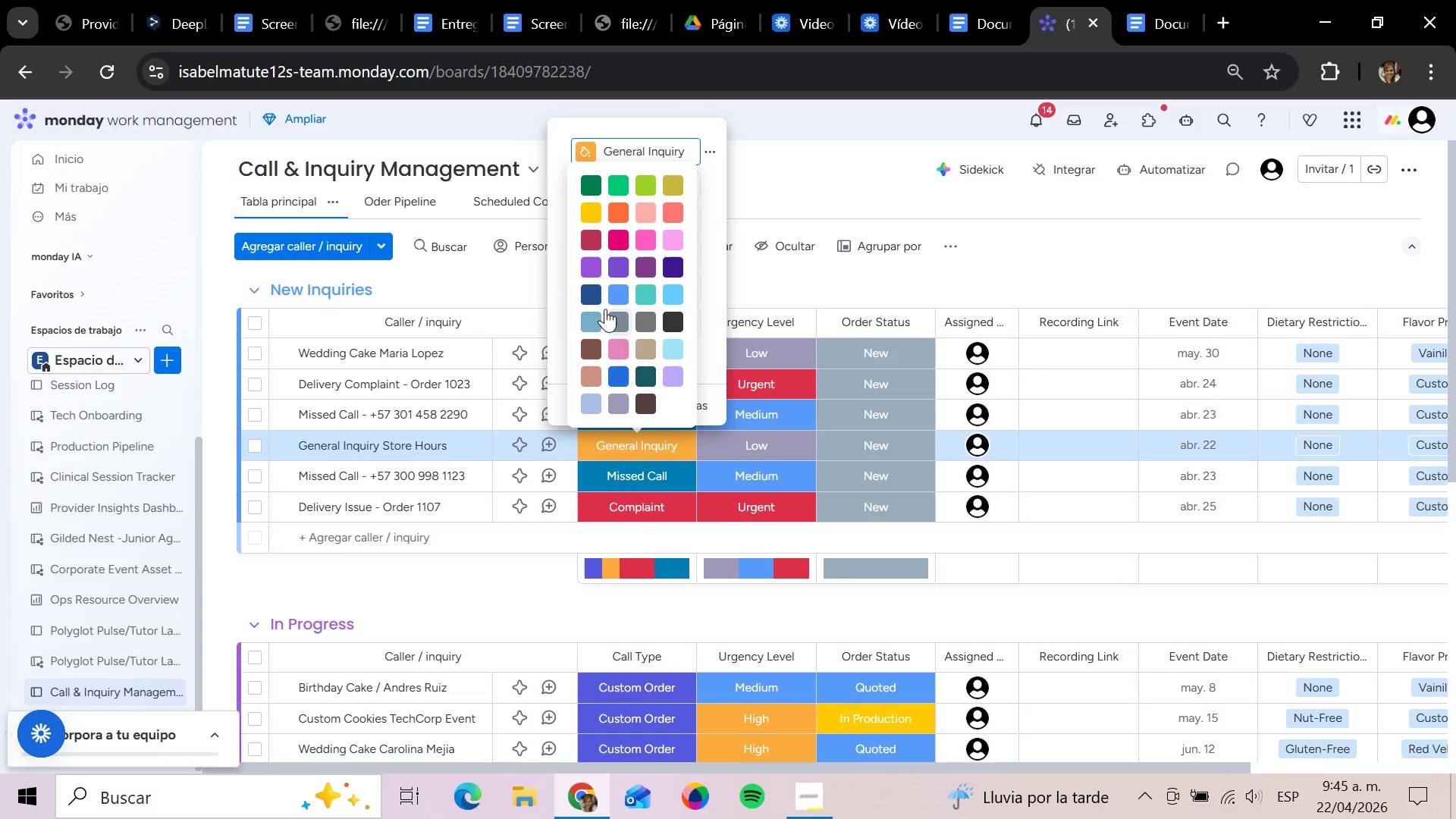 
left_click([611, 292])
 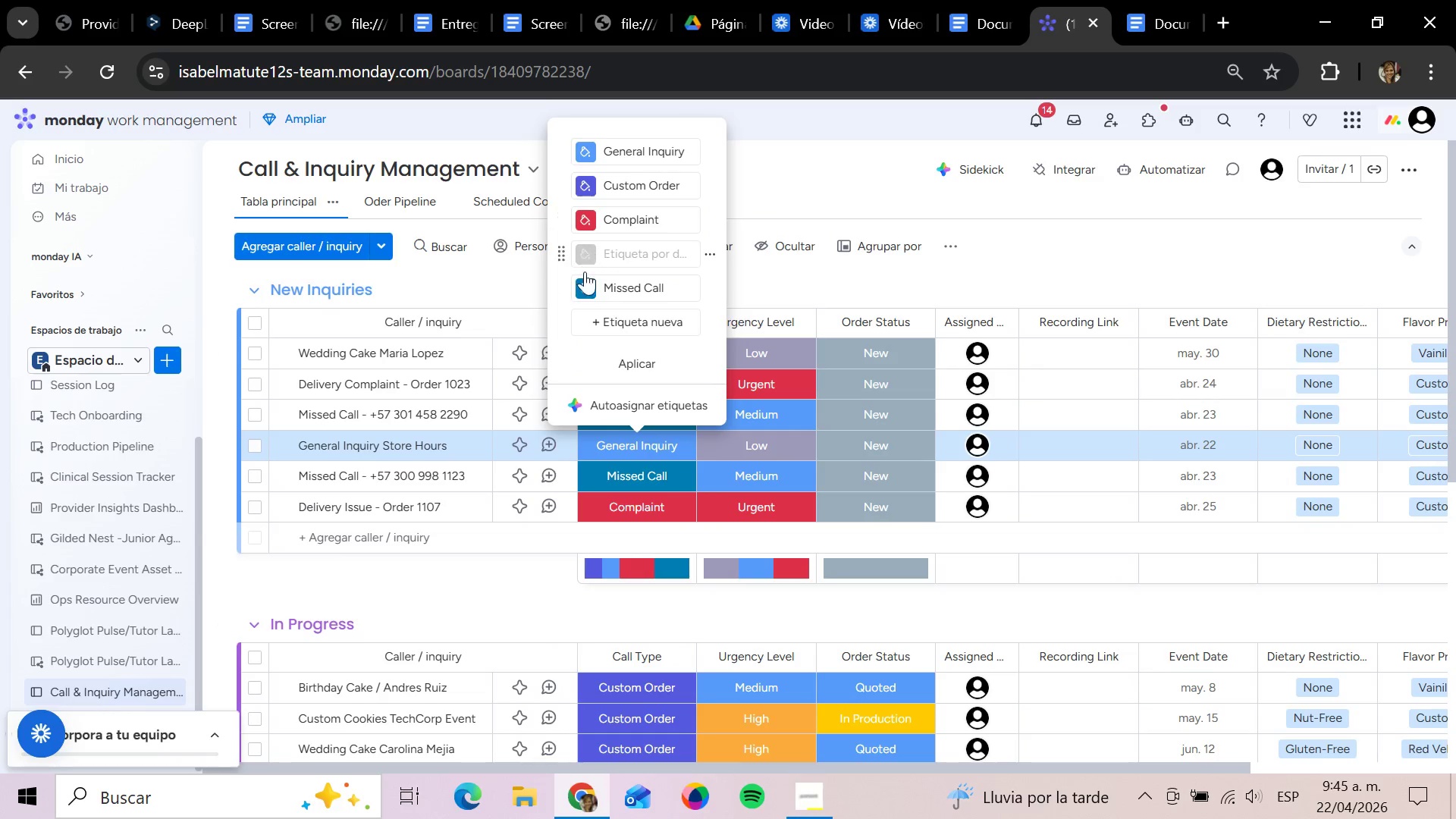 
wait(7.28)
 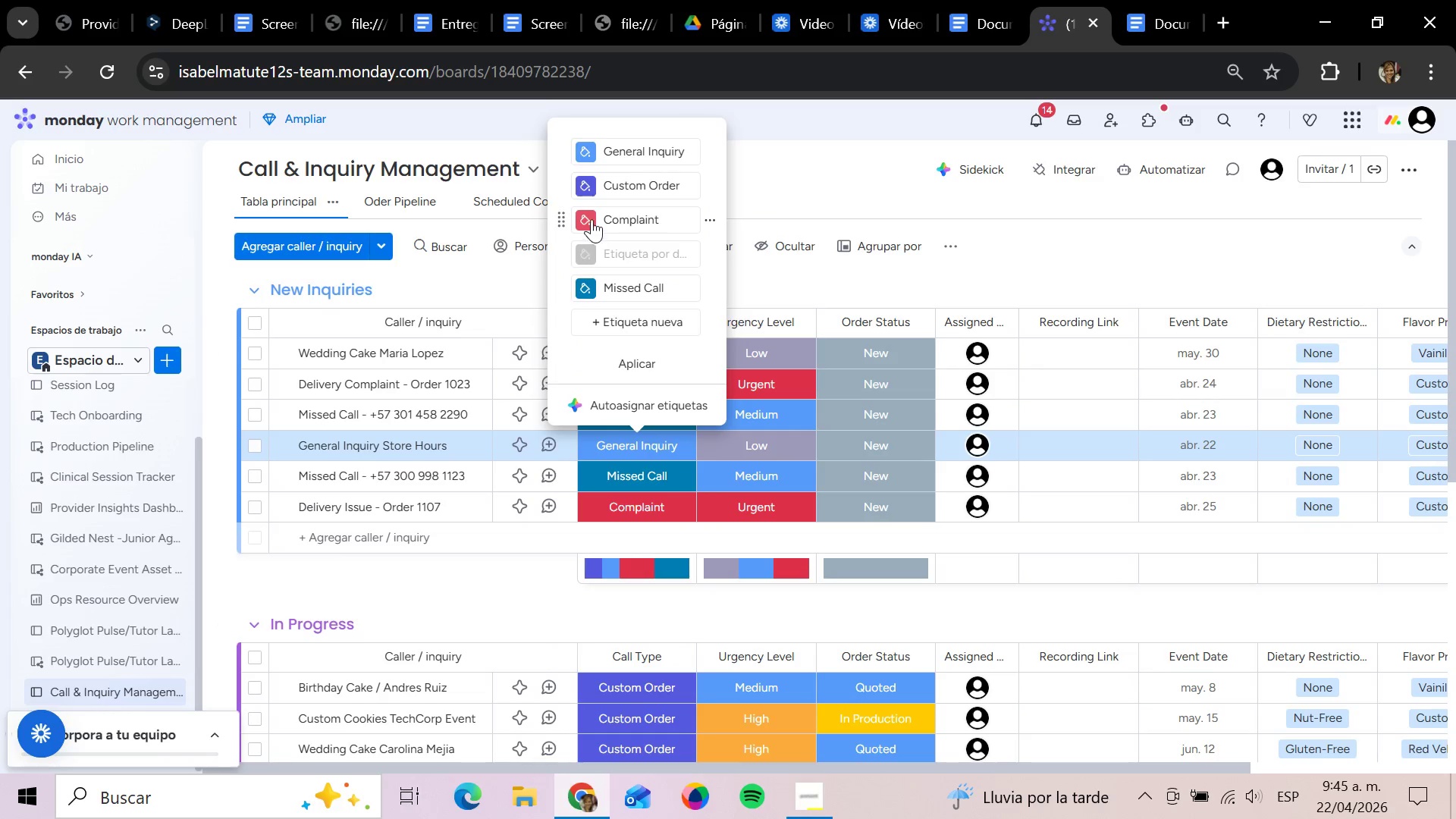 
left_click([585, 287])
 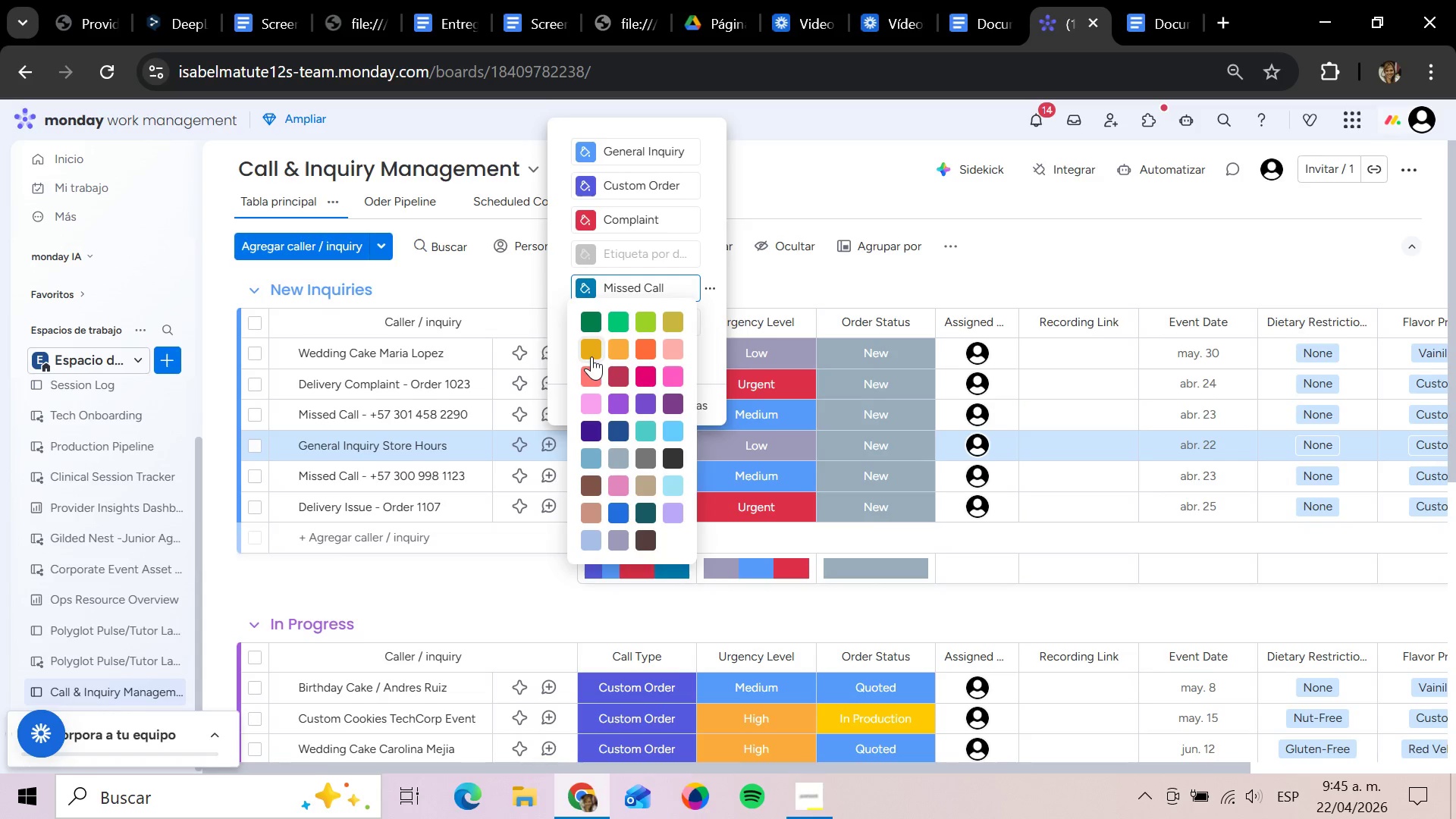 
left_click([588, 346])
 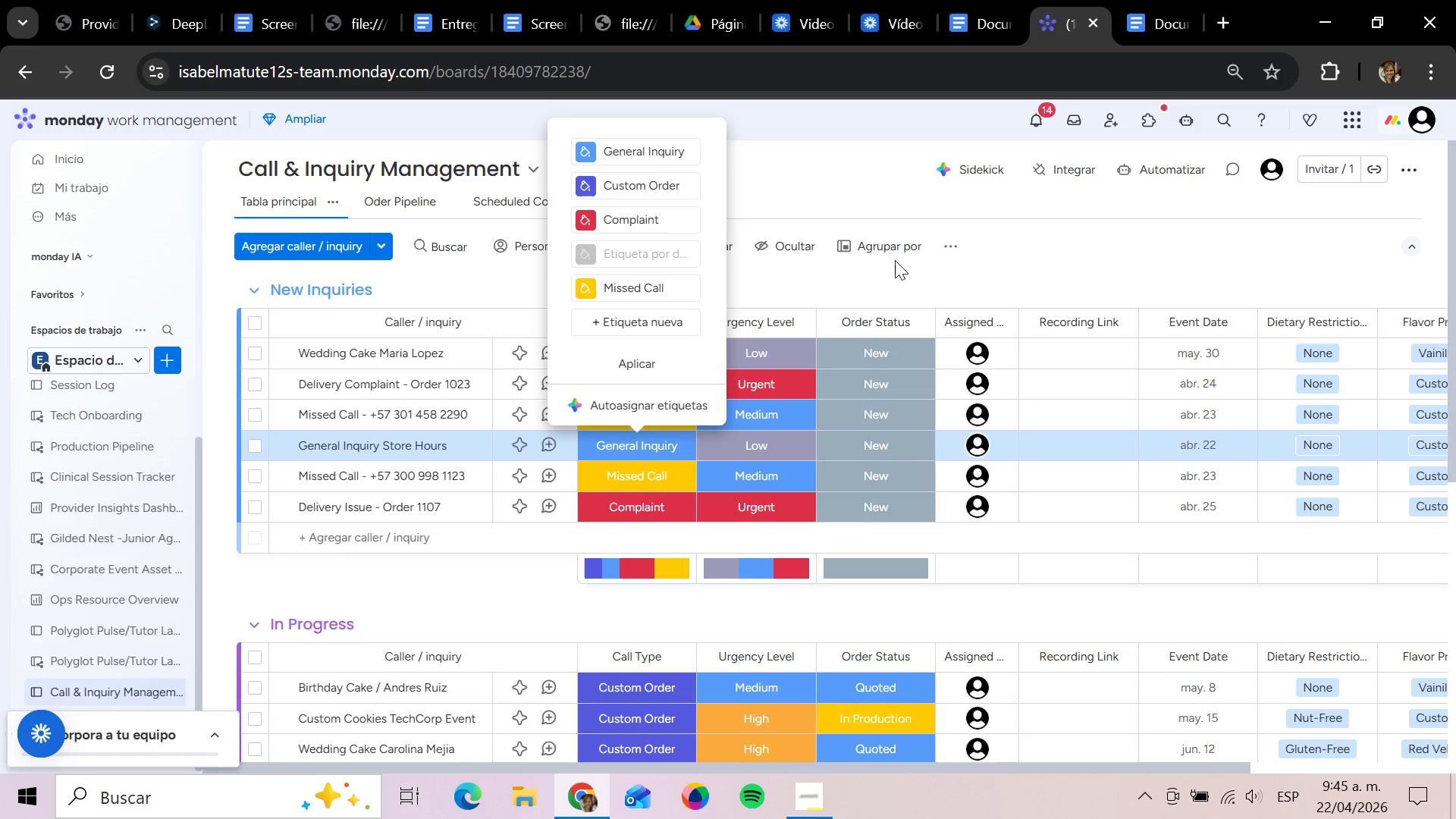 
left_click([886, 278])
 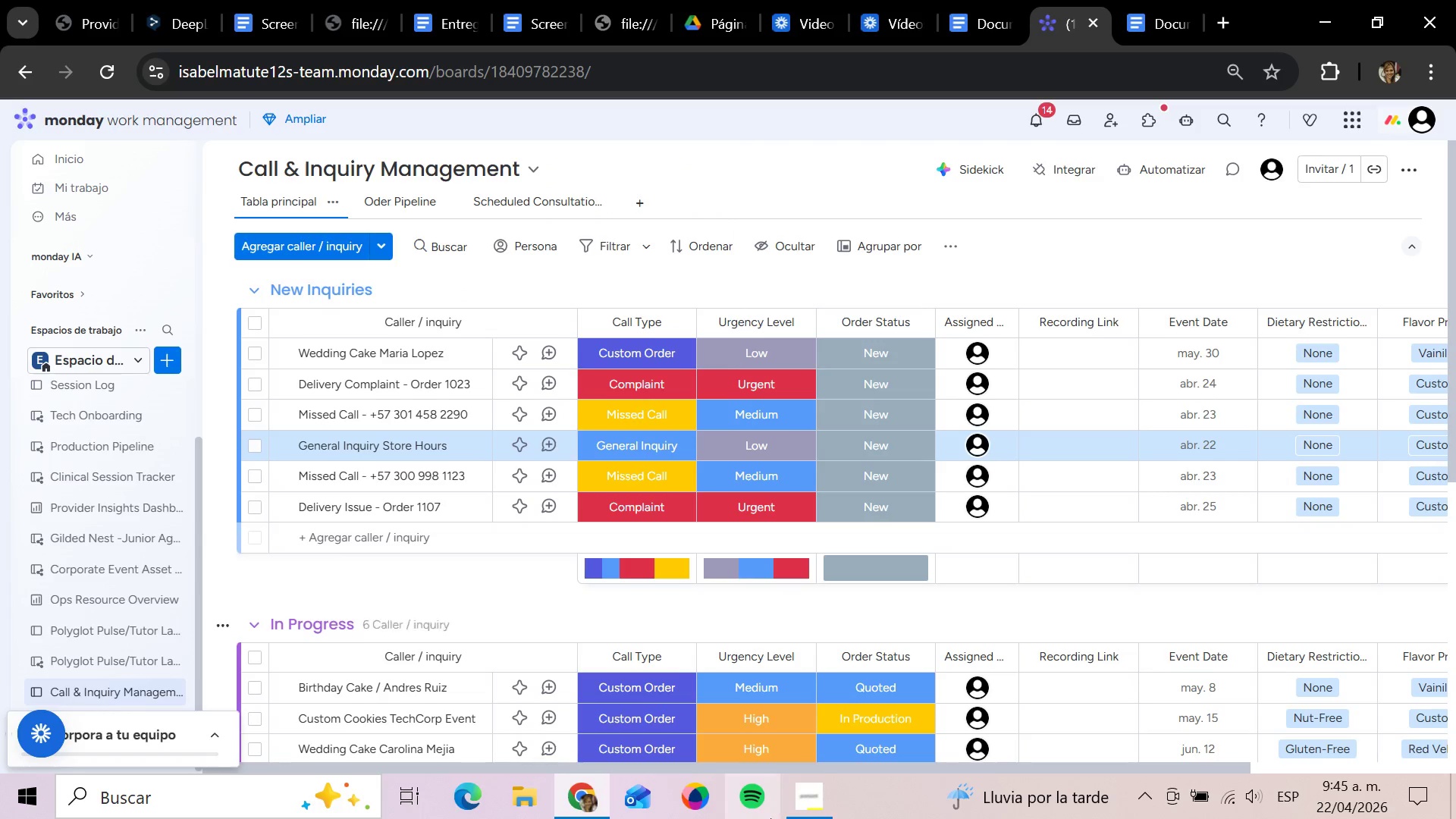 
left_click([822, 805])